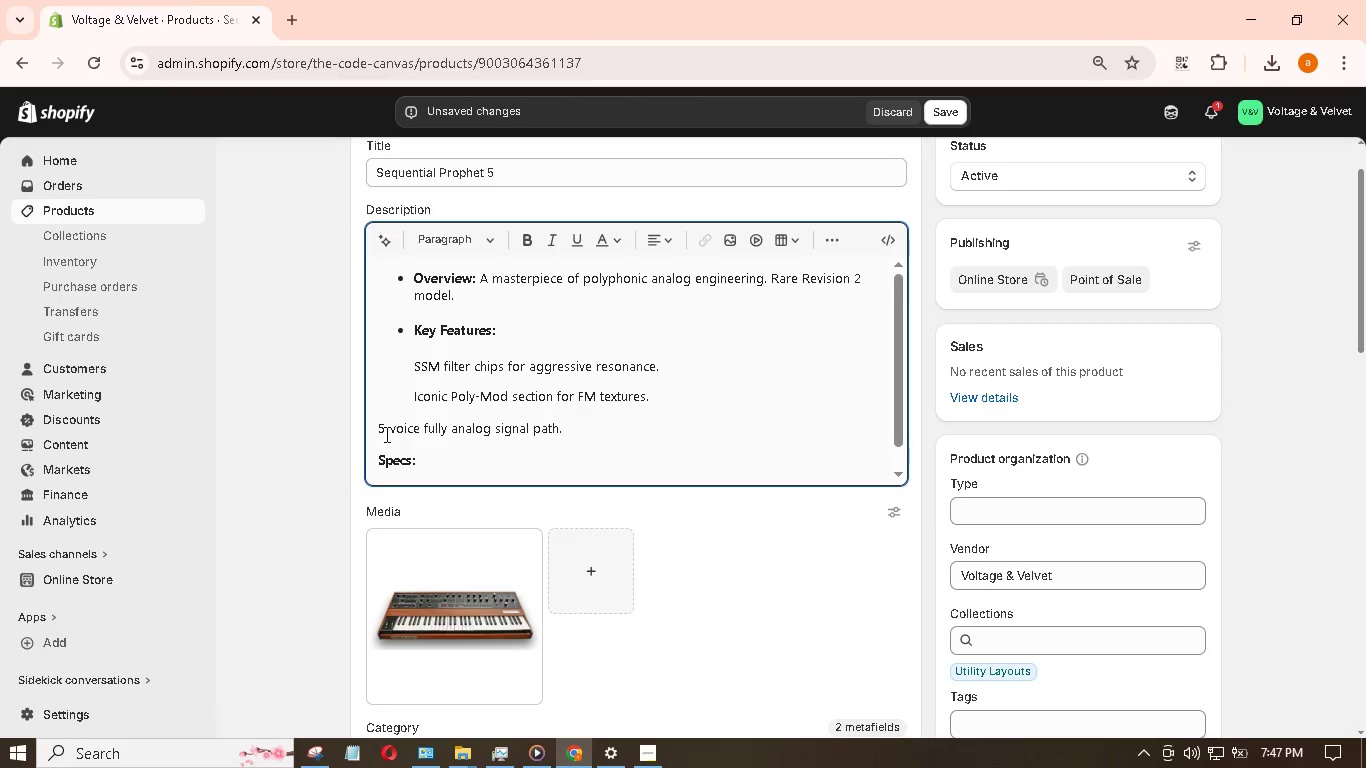 
left_click([377, 433])
 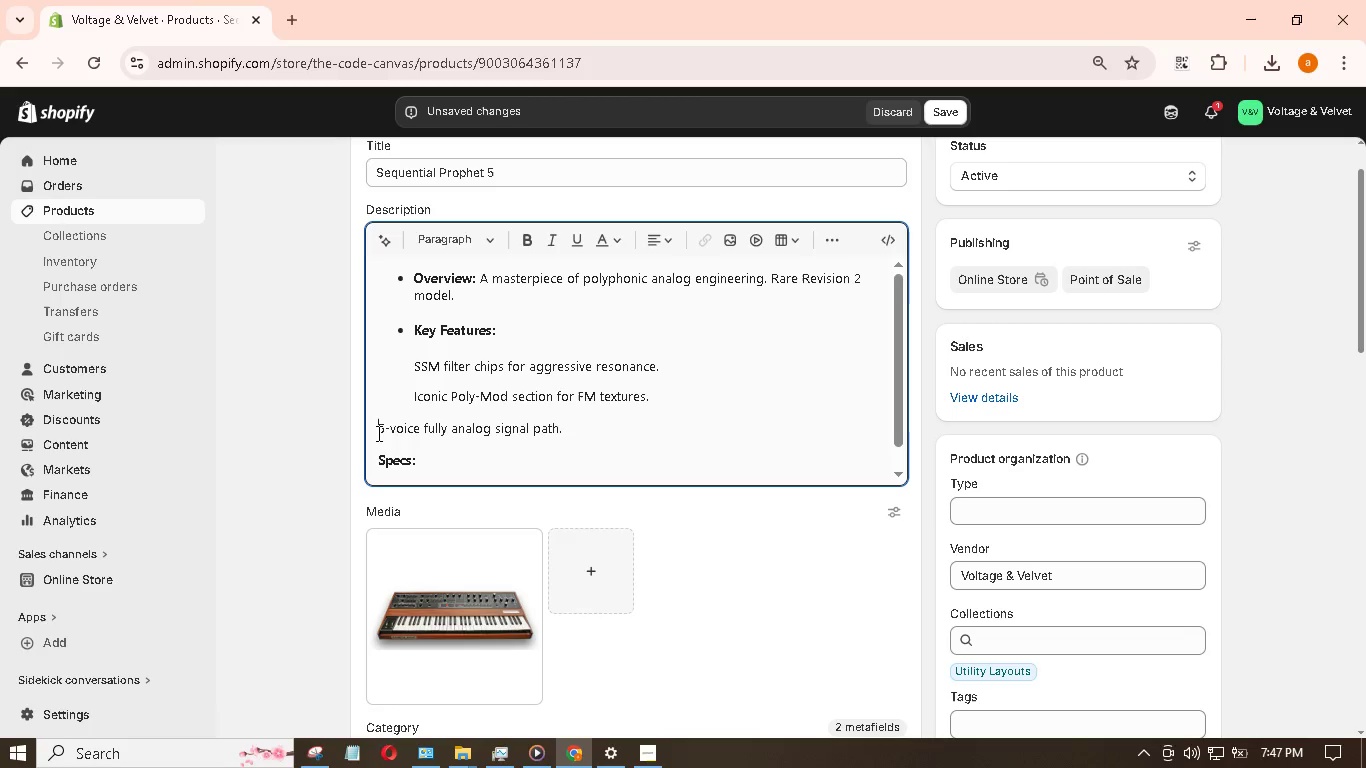 
hold_key(key=Space, duration=0.64)
 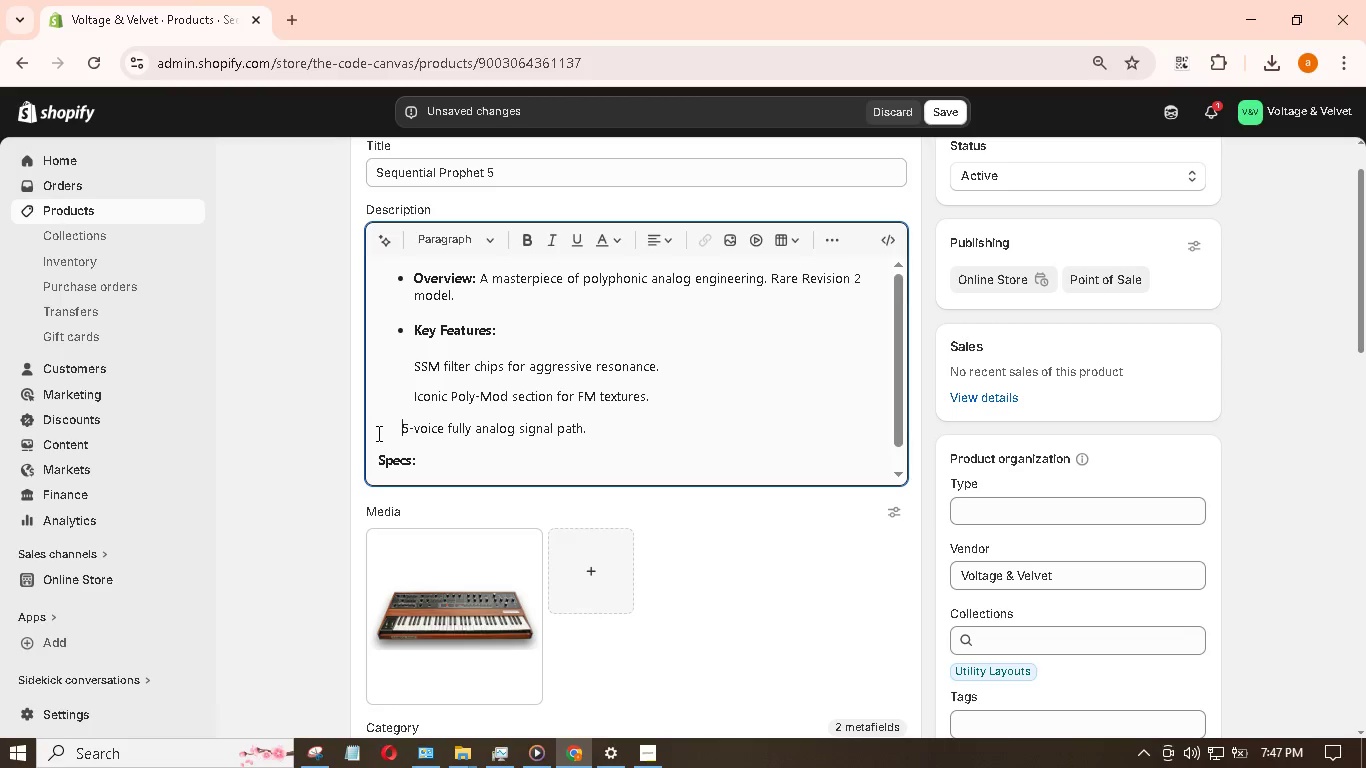 
key(Space)
 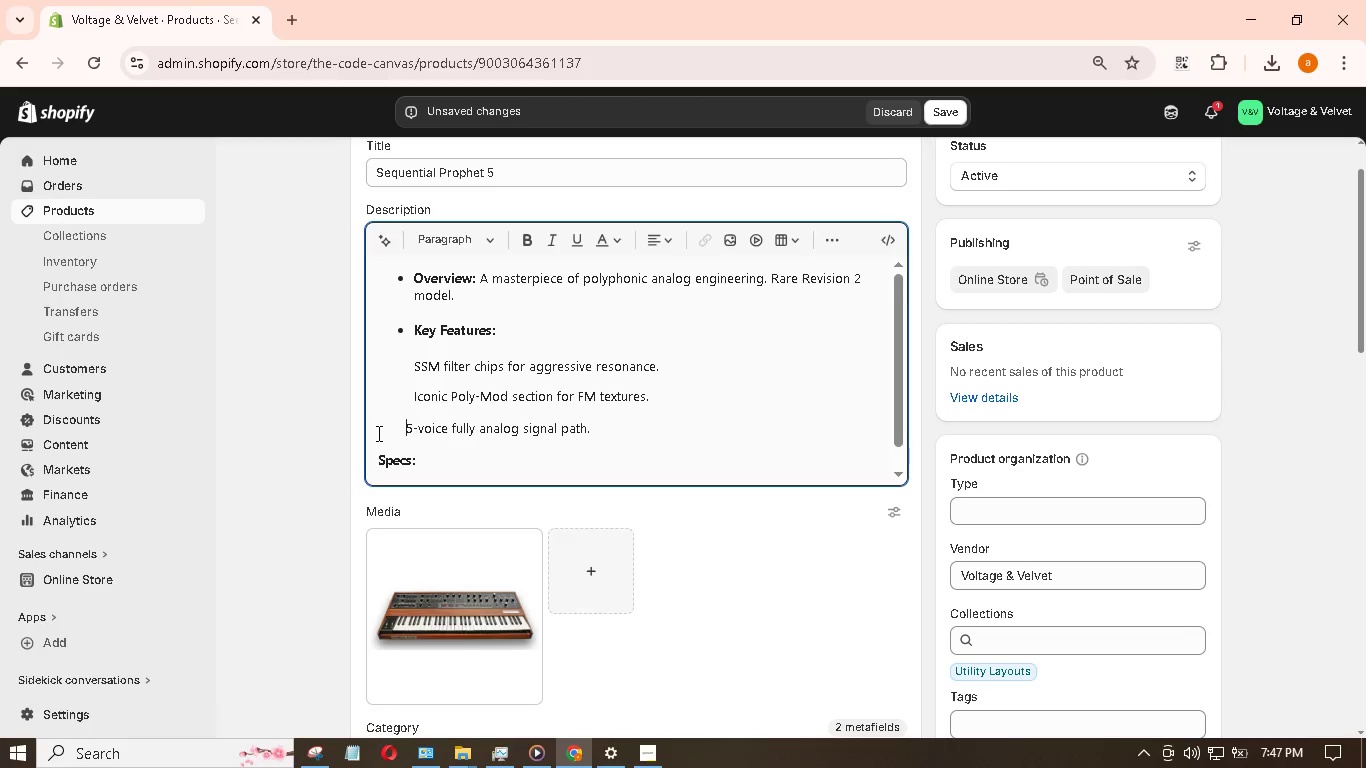 
key(Space)
 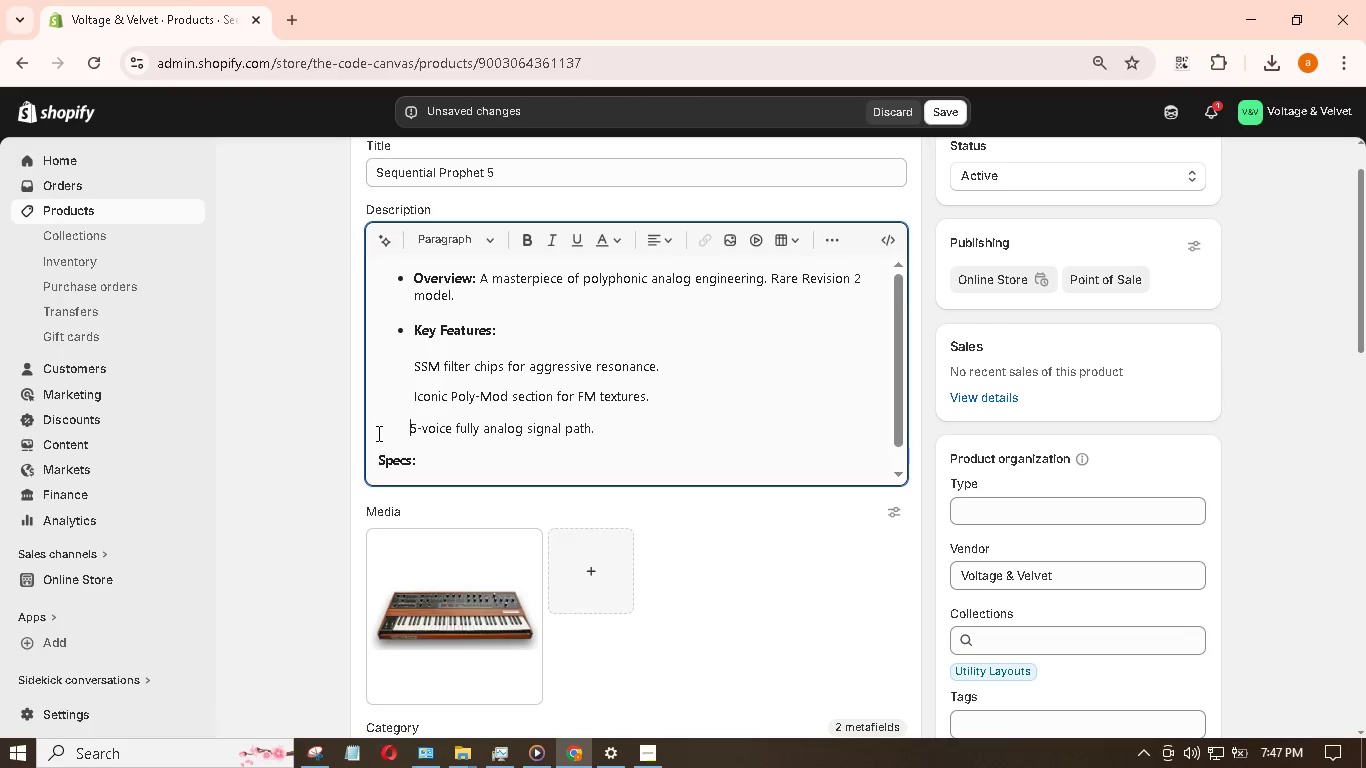 
key(Space)
 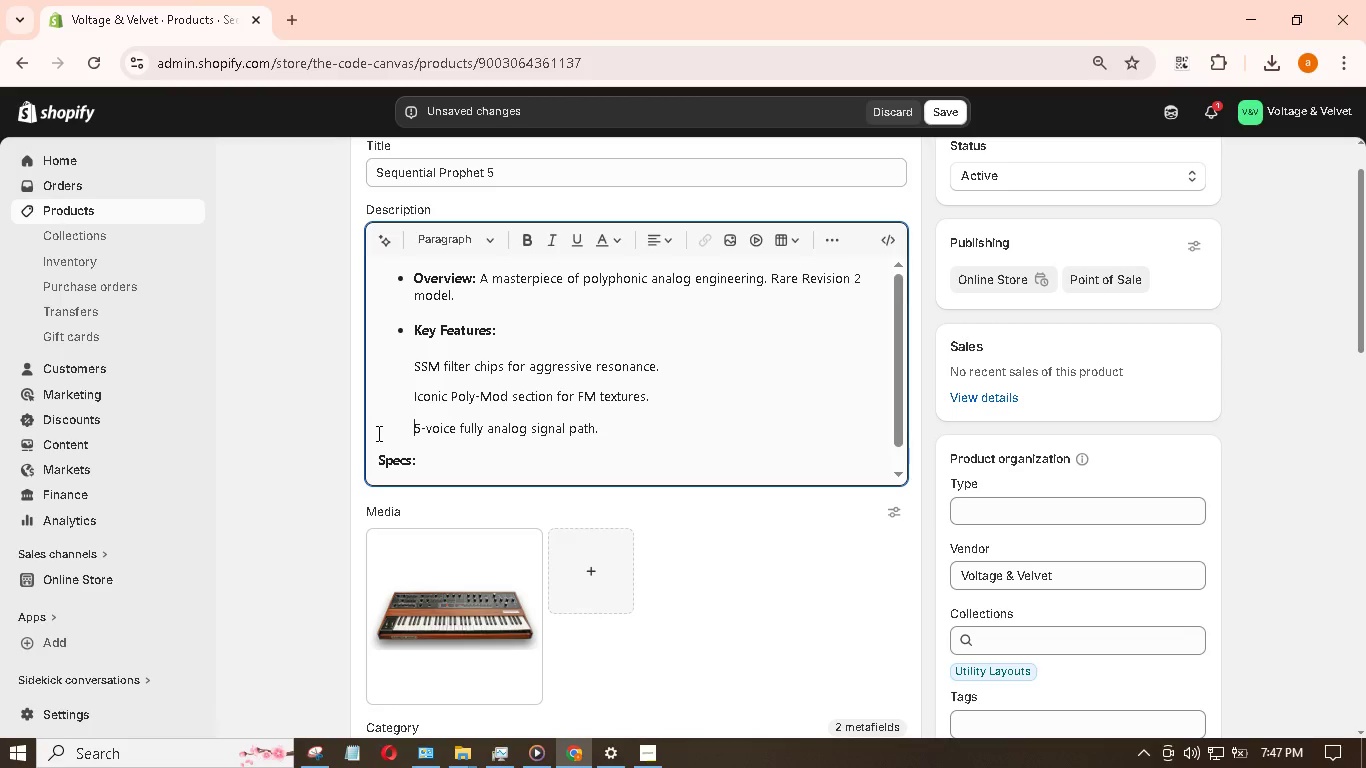 
key(Space)
 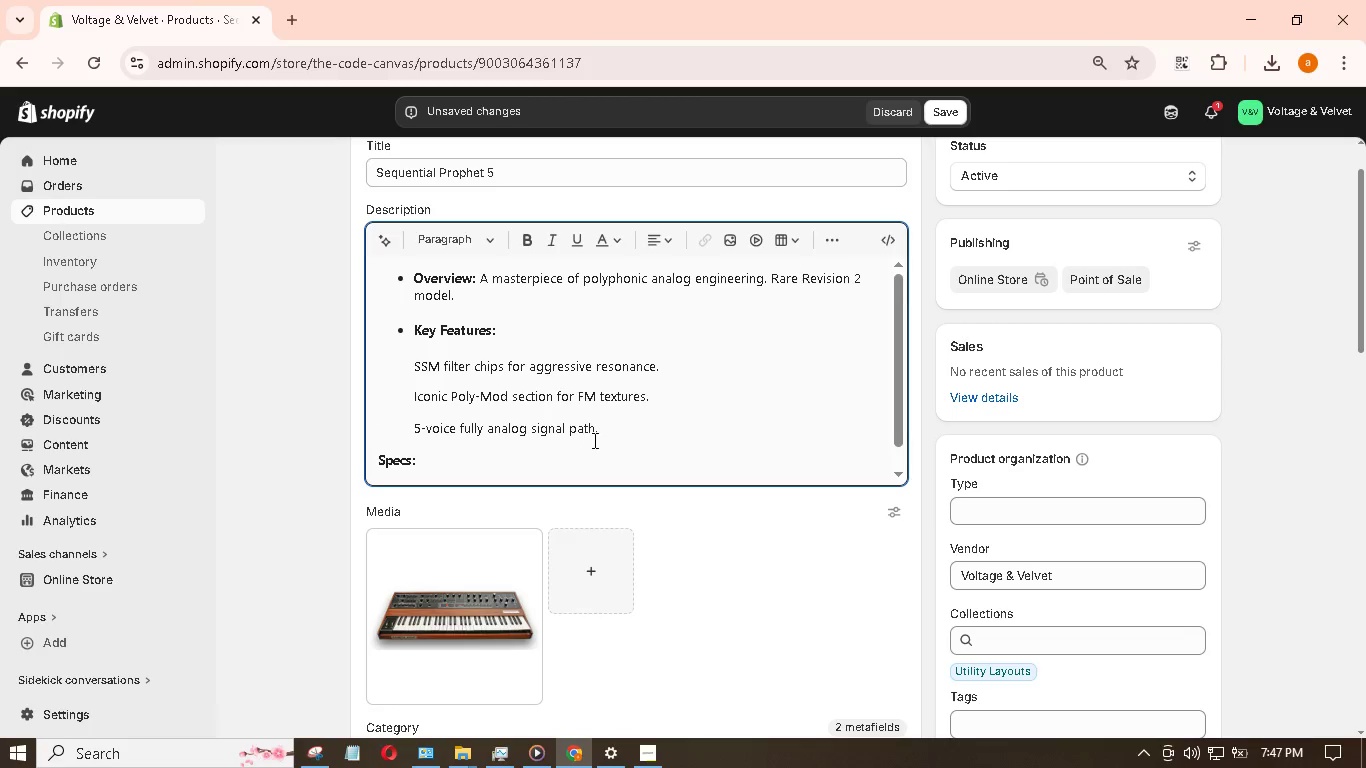 
left_click_drag(start_coordinate=[620, 439], to_coordinate=[404, 371])
 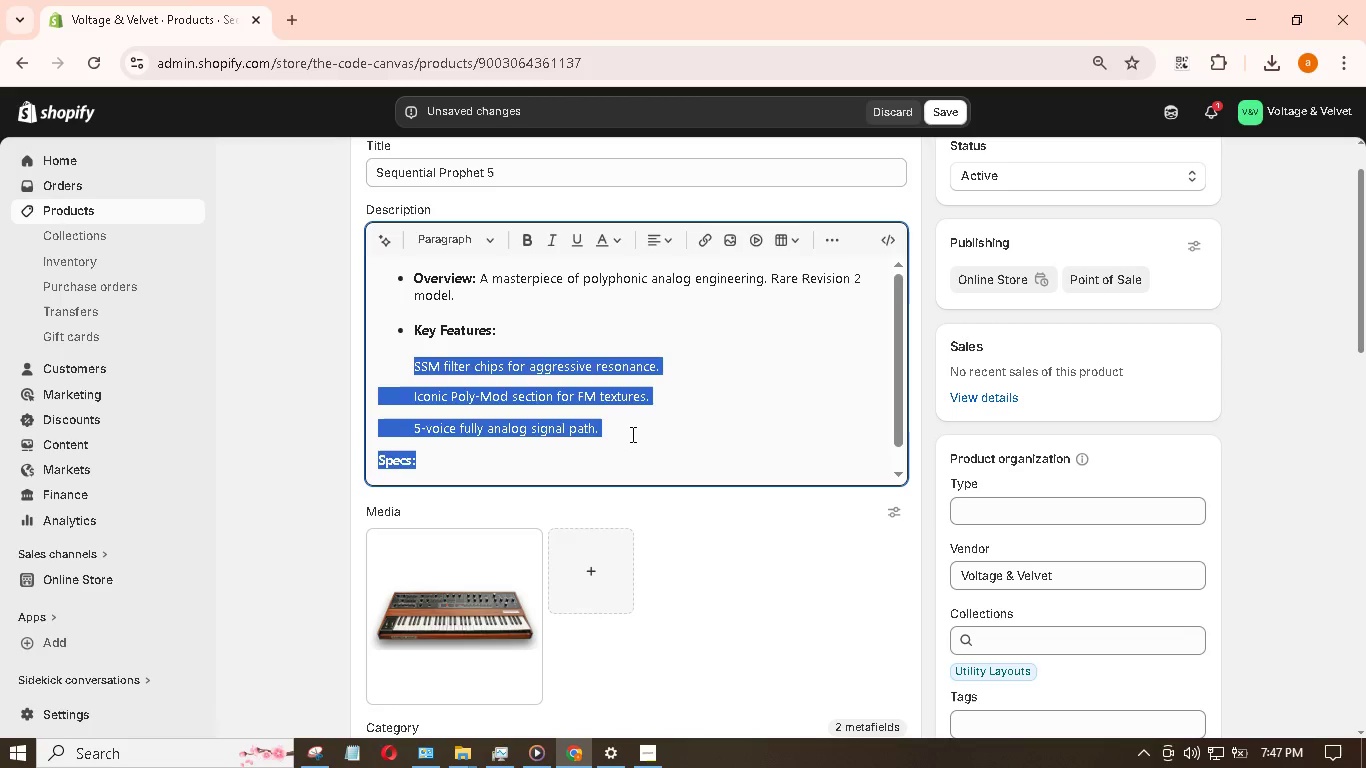 
left_click([632, 435])
 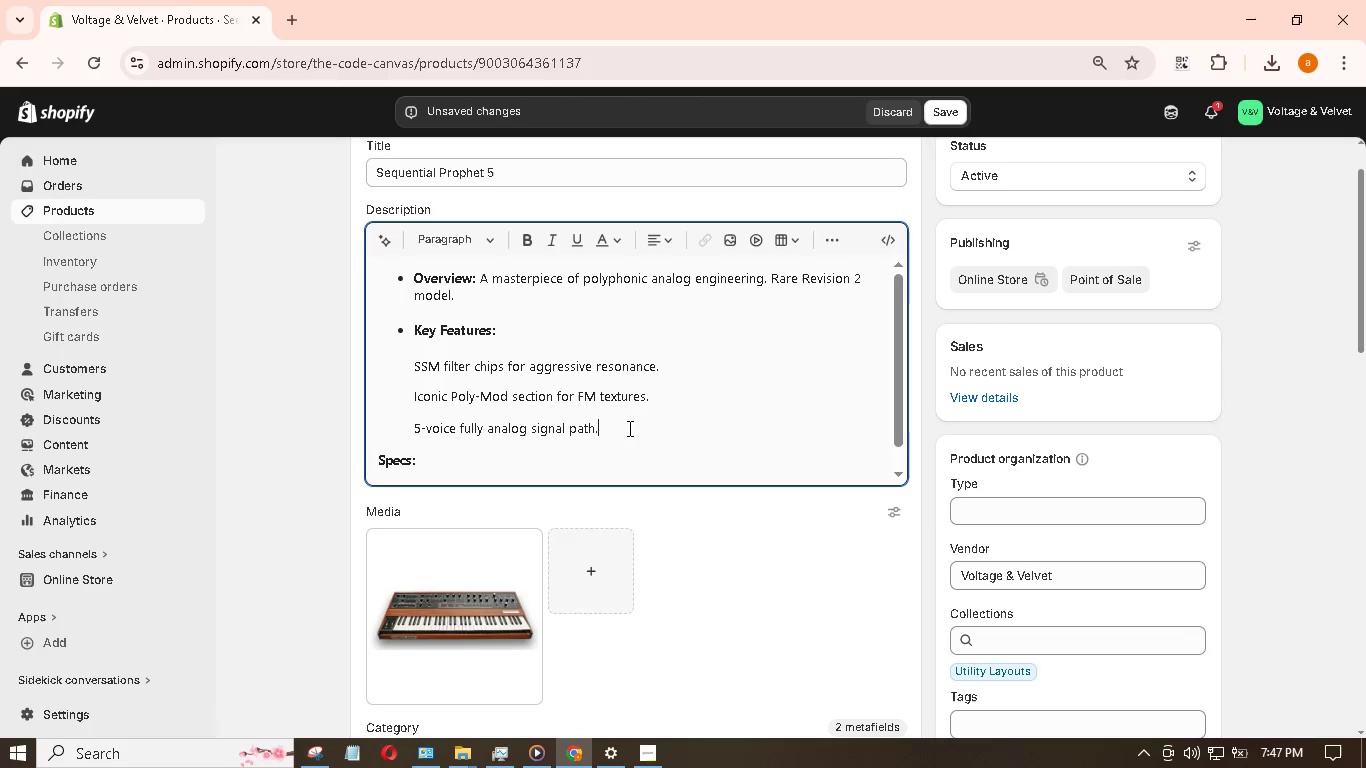 
left_click_drag(start_coordinate=[627, 428], to_coordinate=[411, 365])
 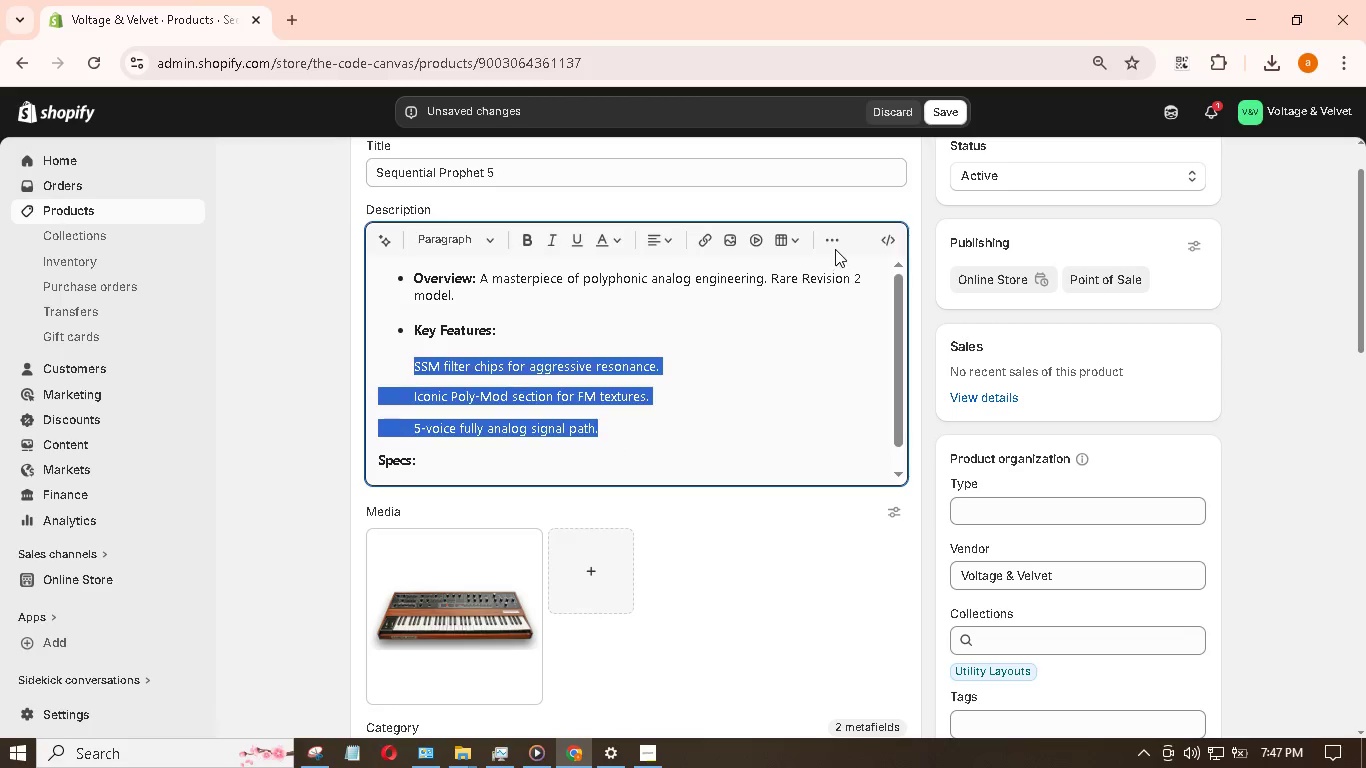 
double_click([835, 244])
 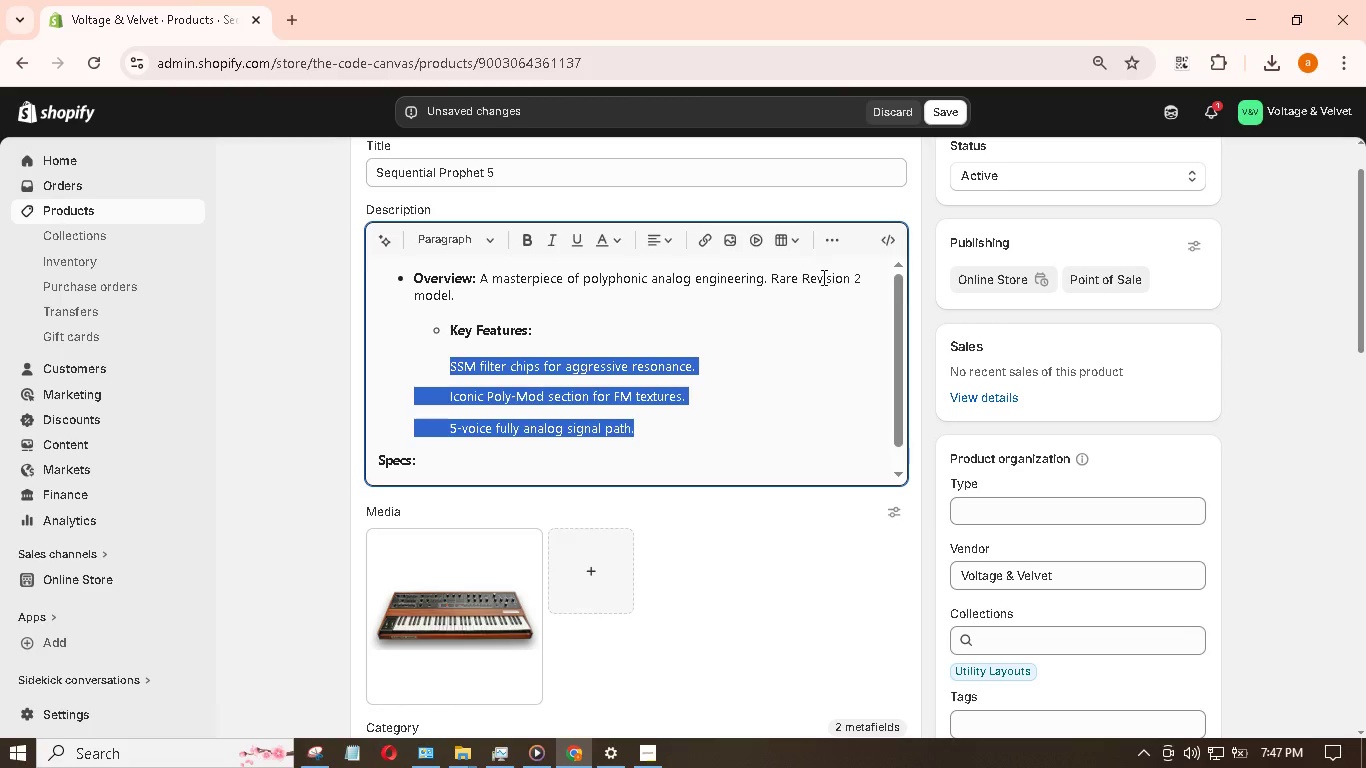 
key(Control+Z)
 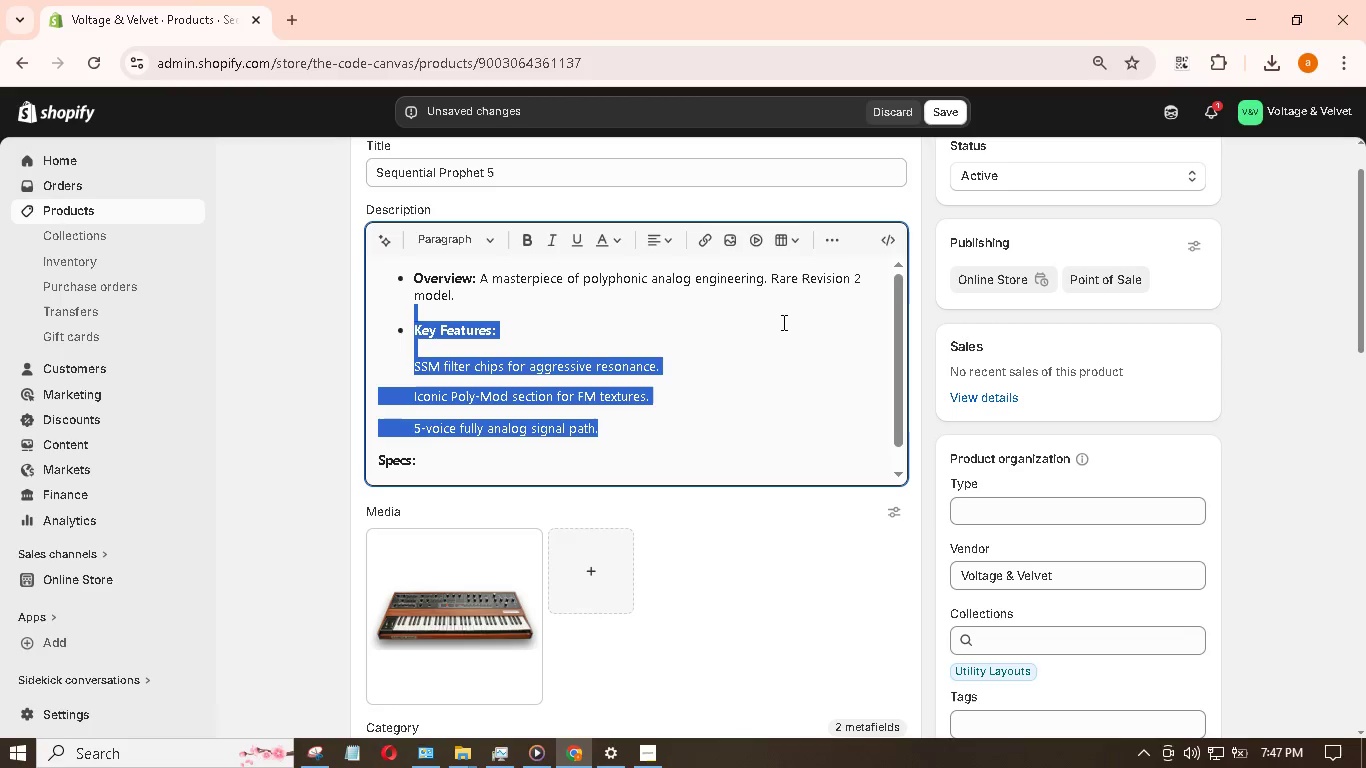 
left_click([743, 402])
 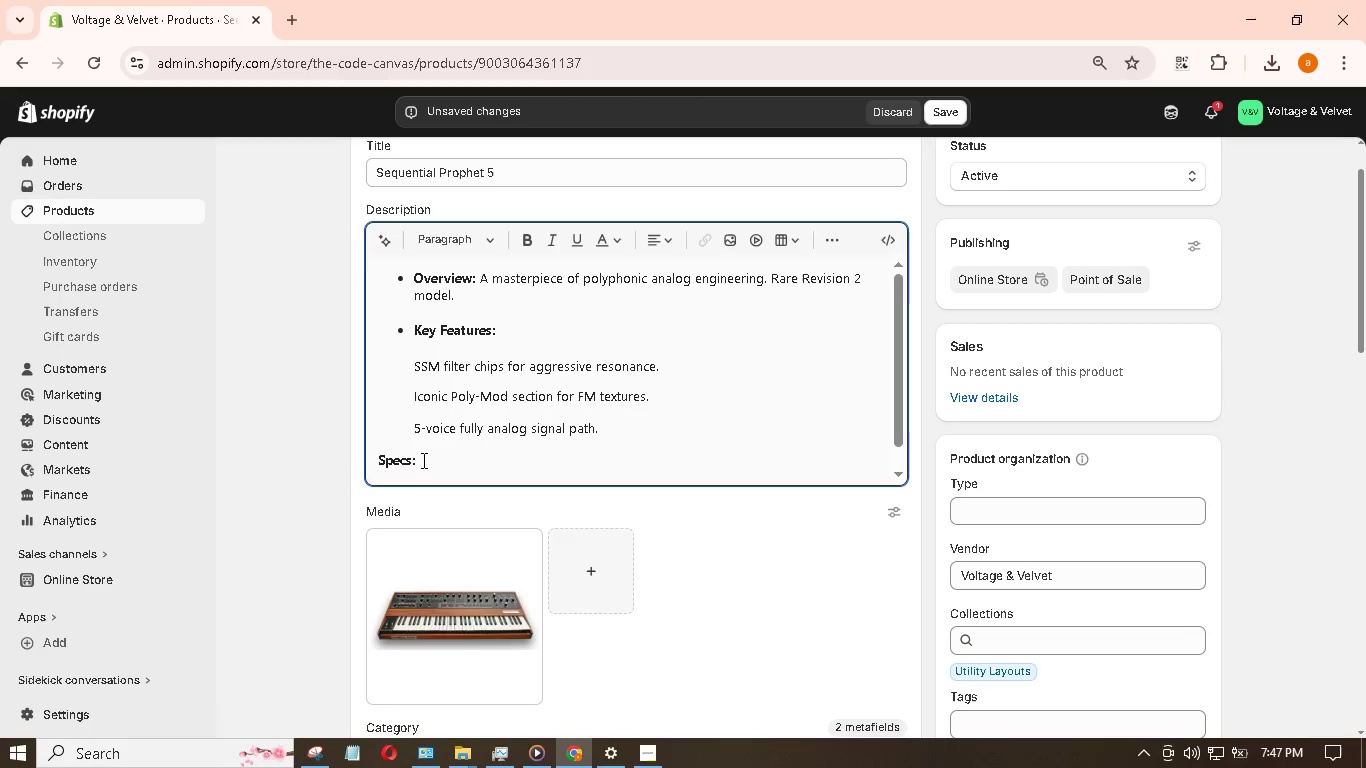 
left_click_drag(start_coordinate=[426, 458], to_coordinate=[374, 454])
 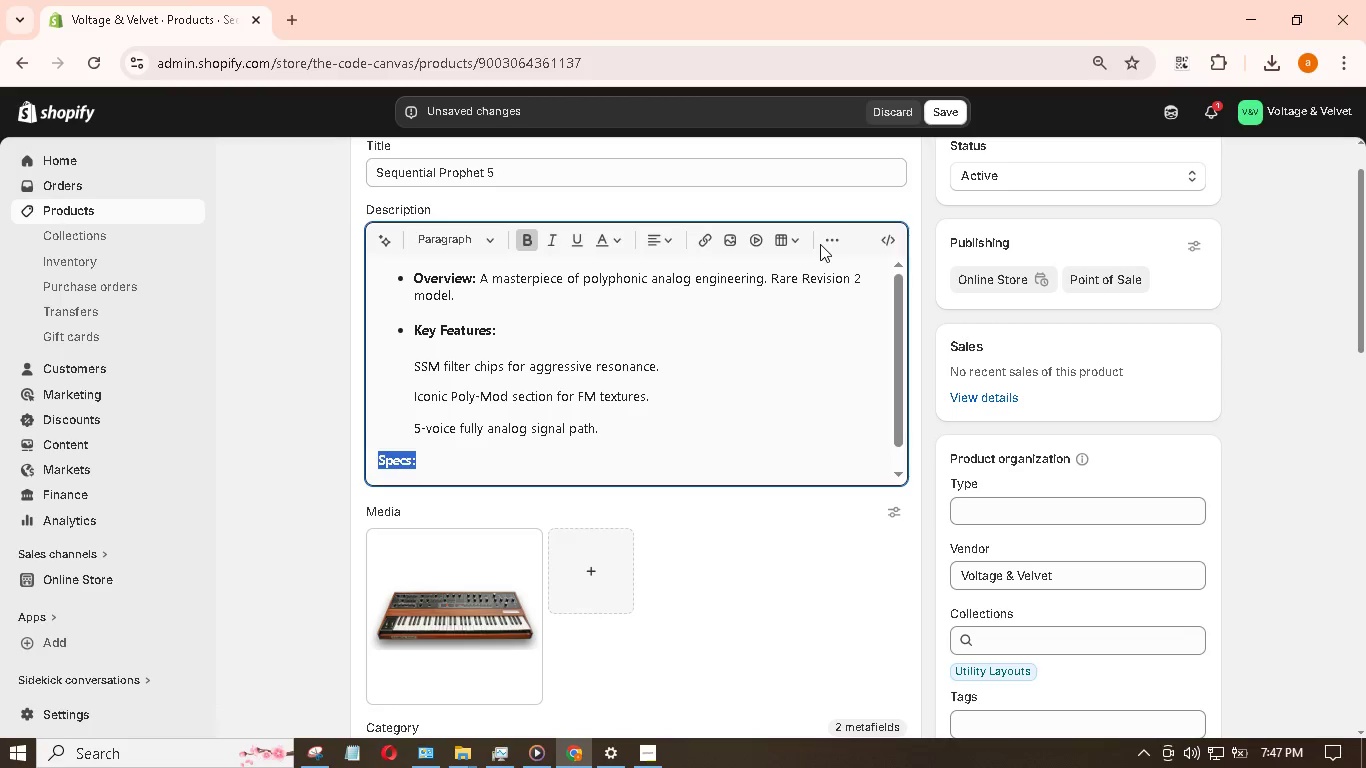 
double_click([825, 238])
 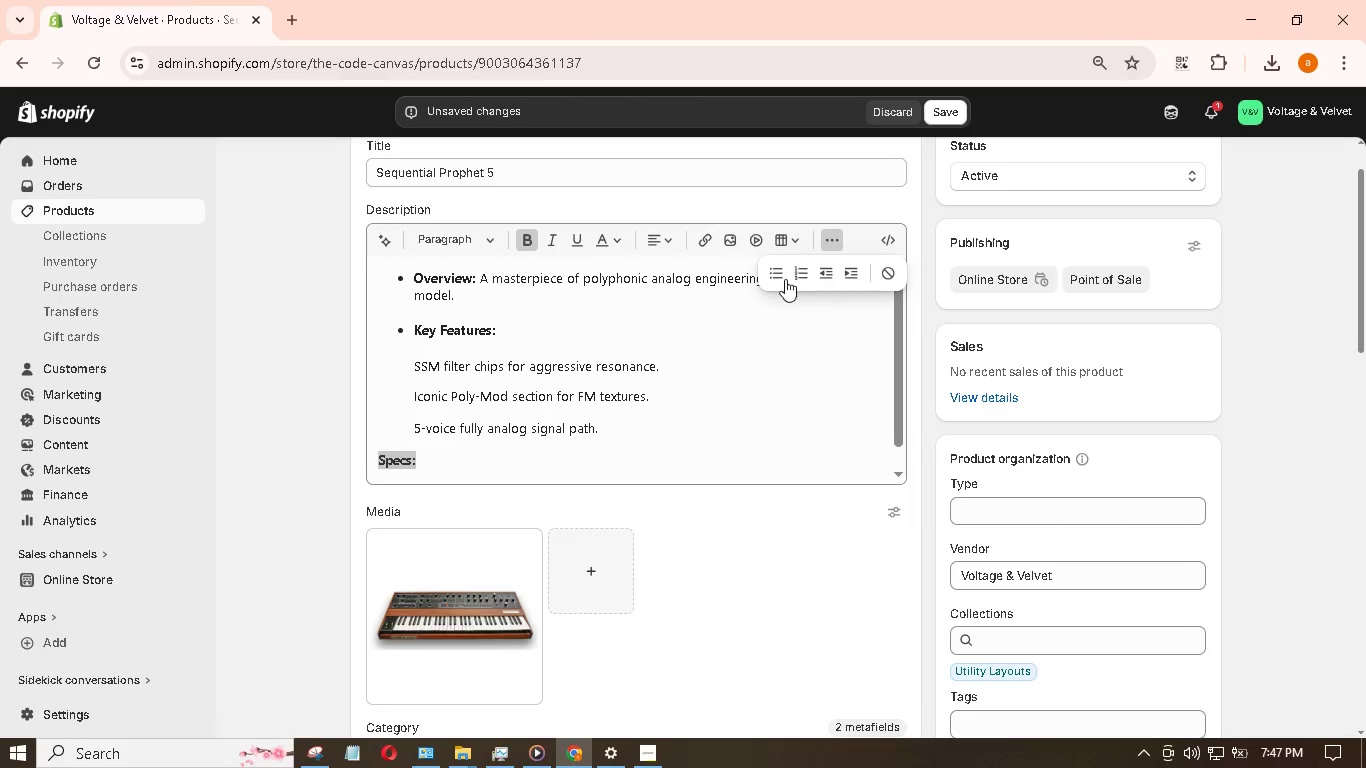 
double_click([778, 277])
 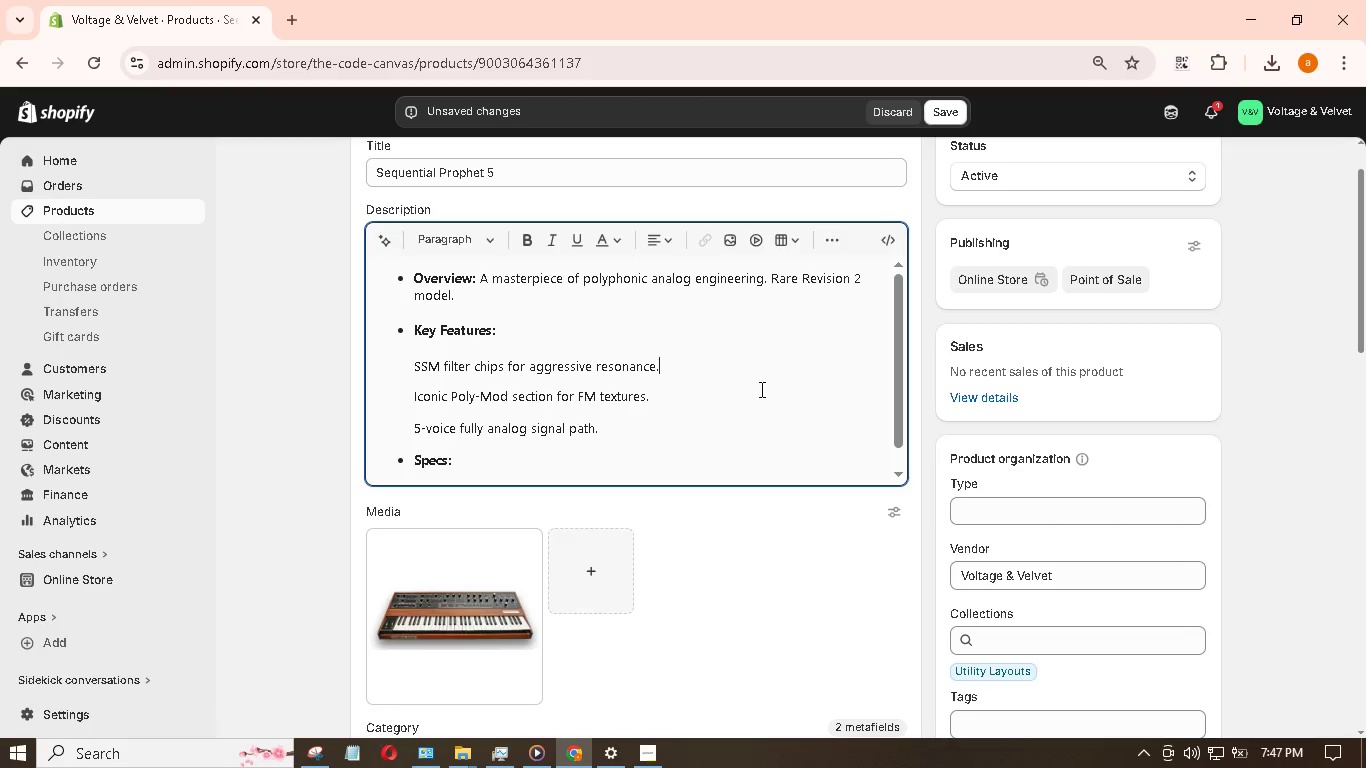 
scroll: coordinate [640, 426], scroll_direction: down, amount: 2.0
 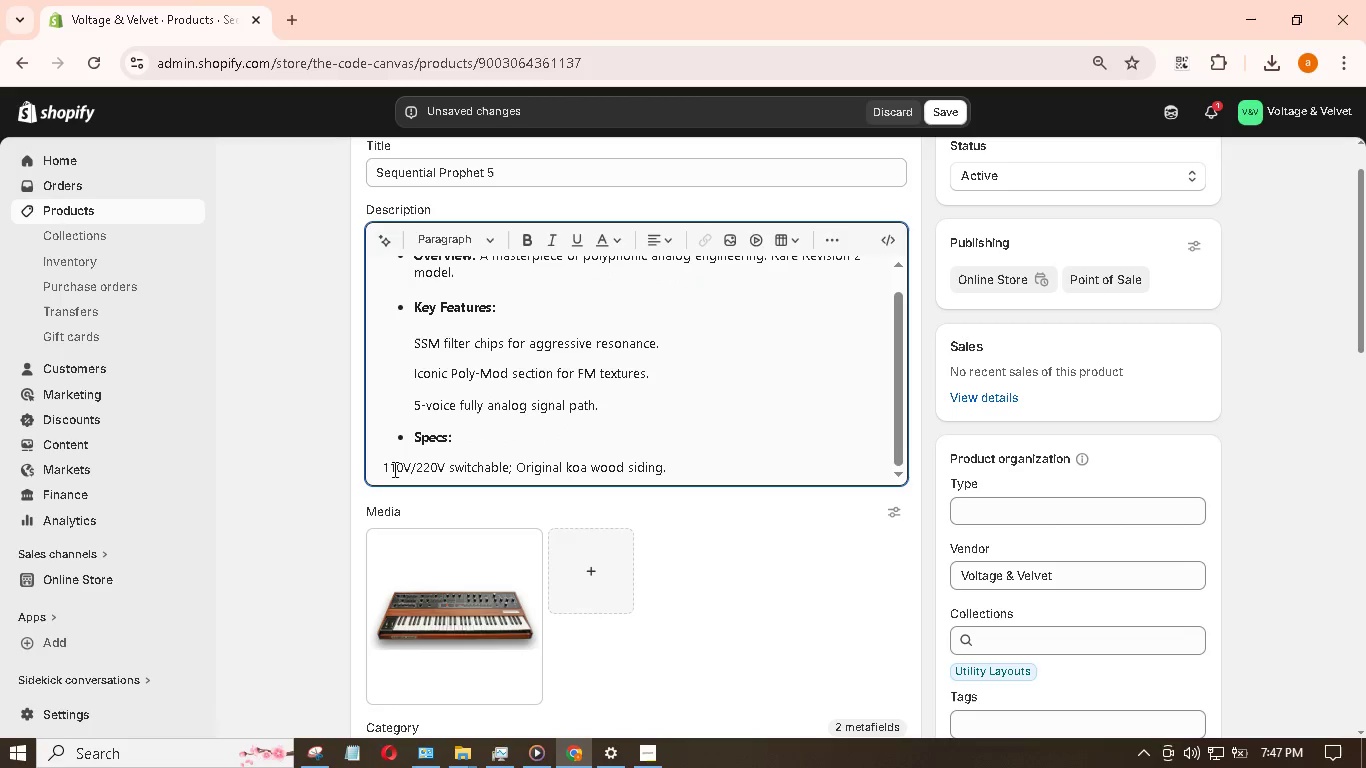 
left_click([383, 465])
 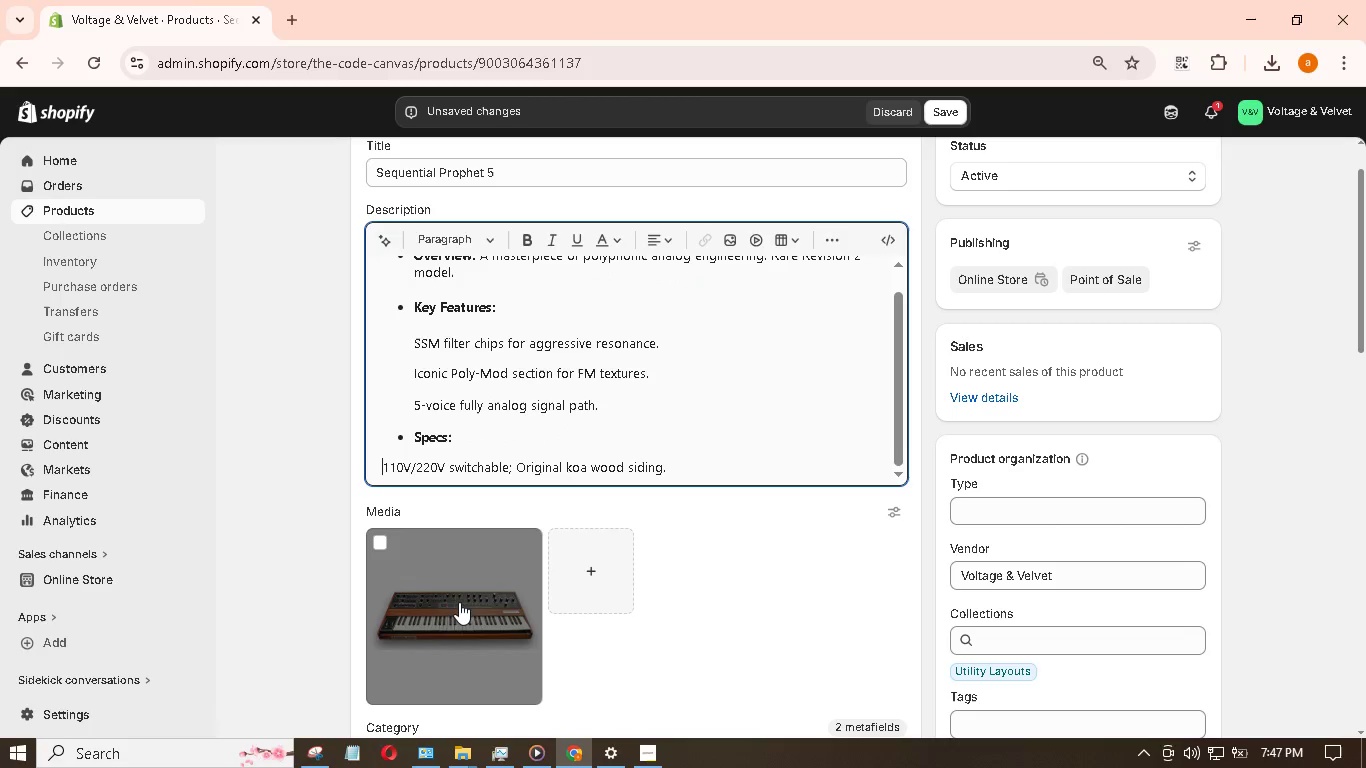 
key(Backspace)
 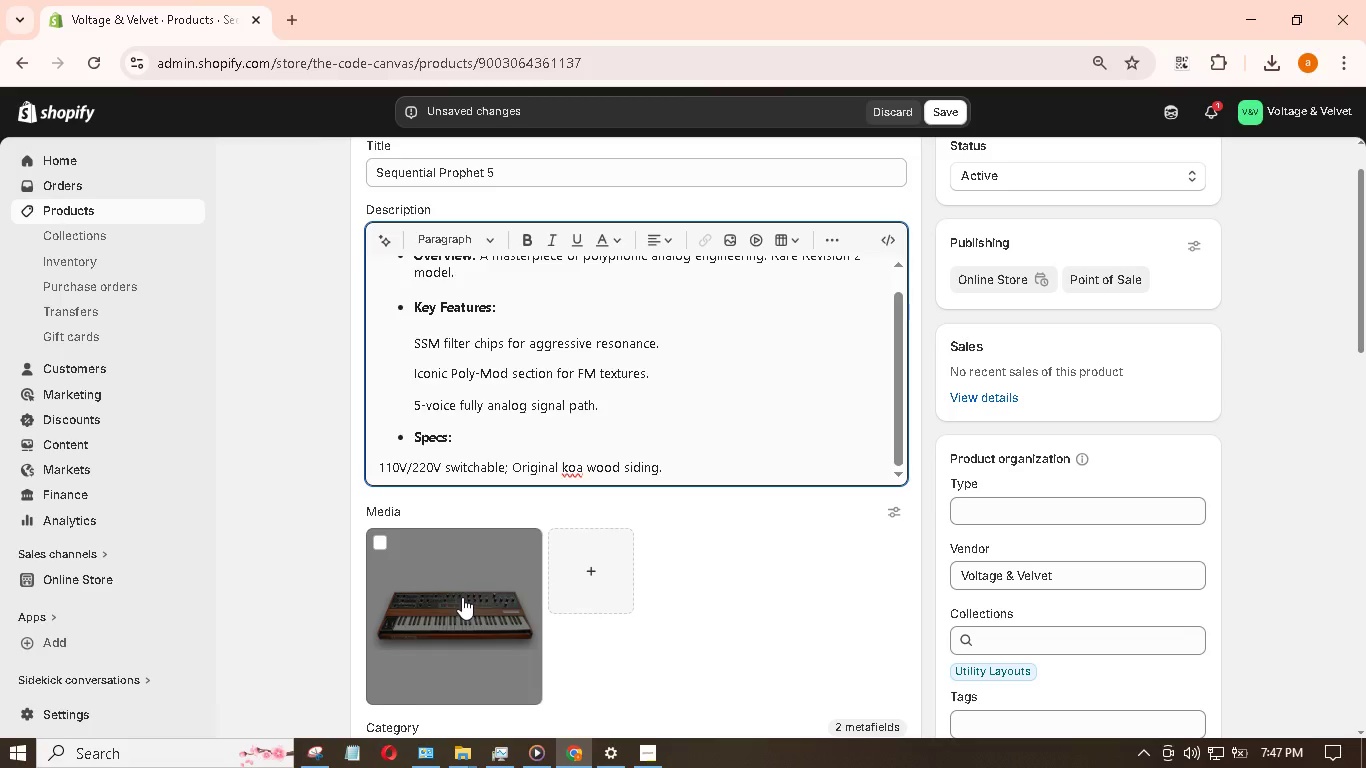 
key(Backspace)
 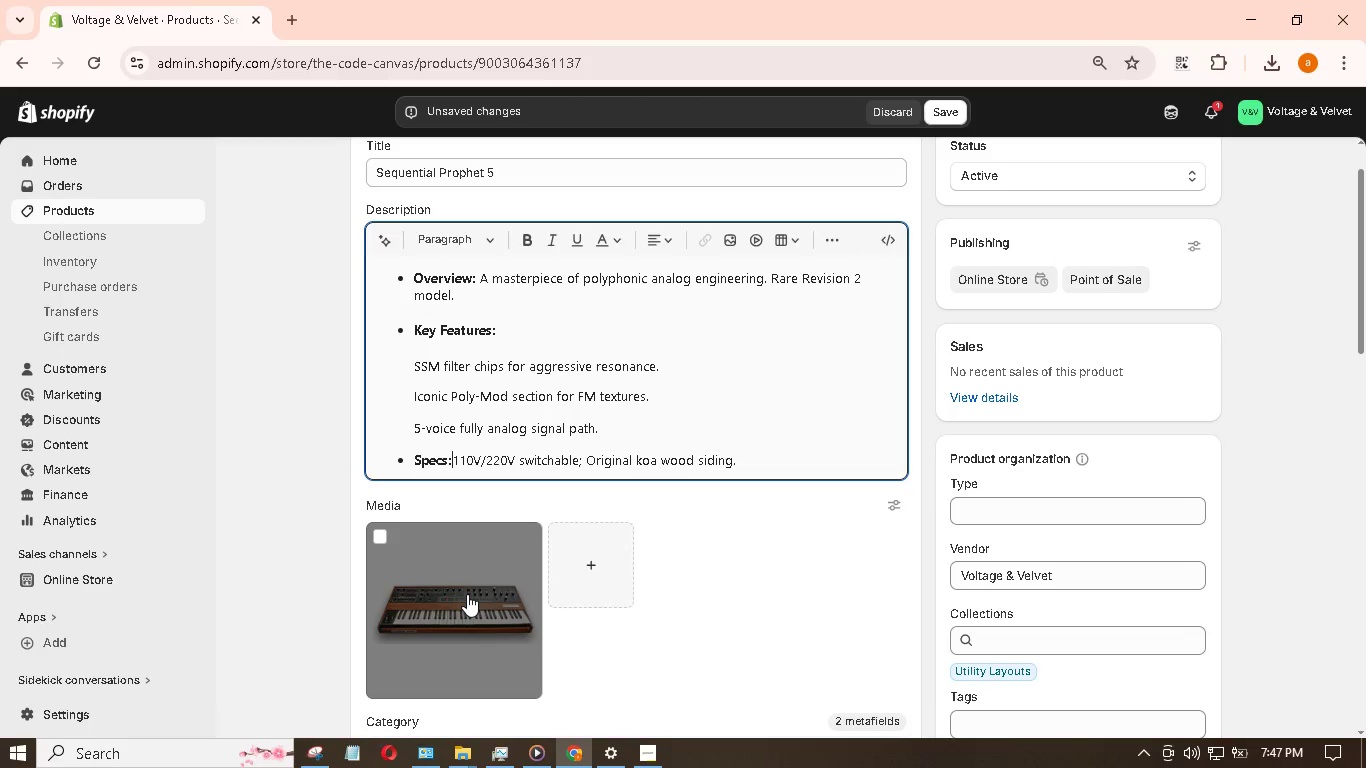 
key(Space)
 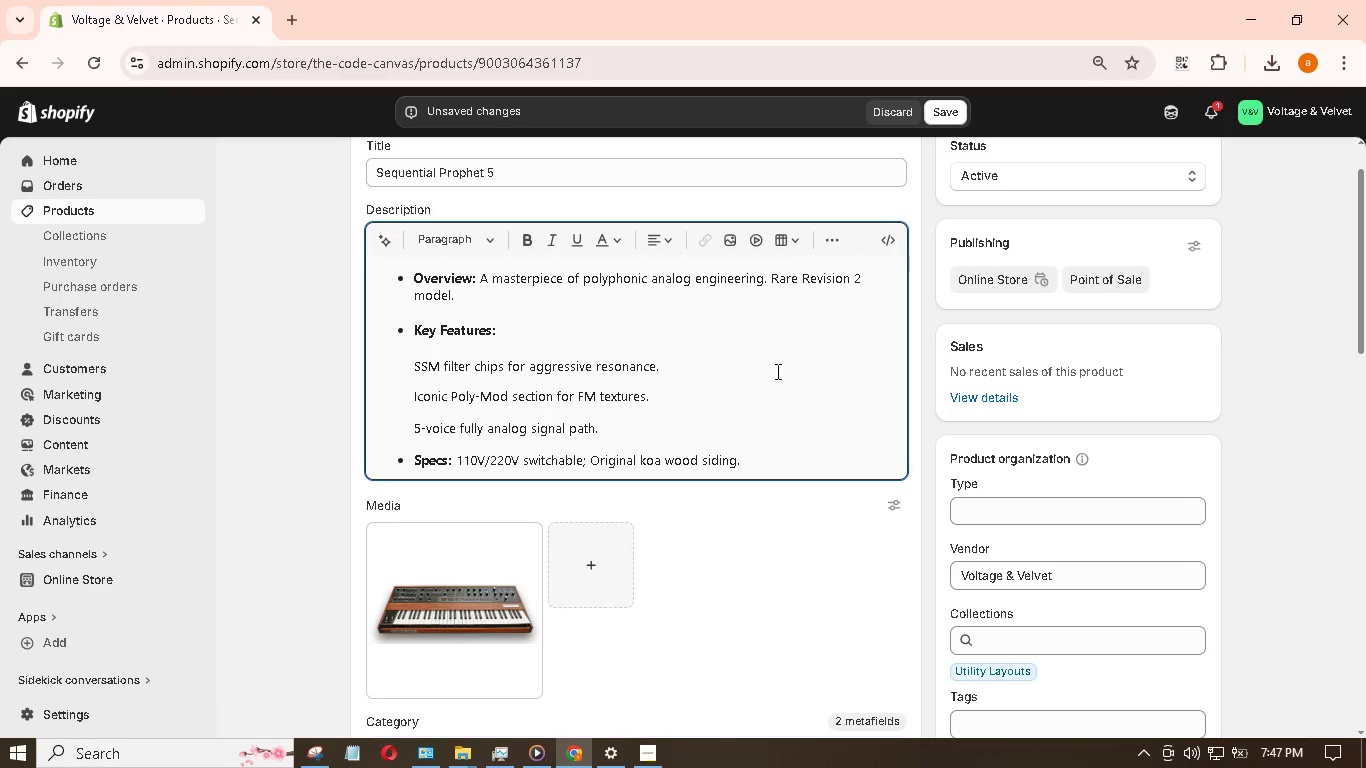 
left_click([787, 367])
 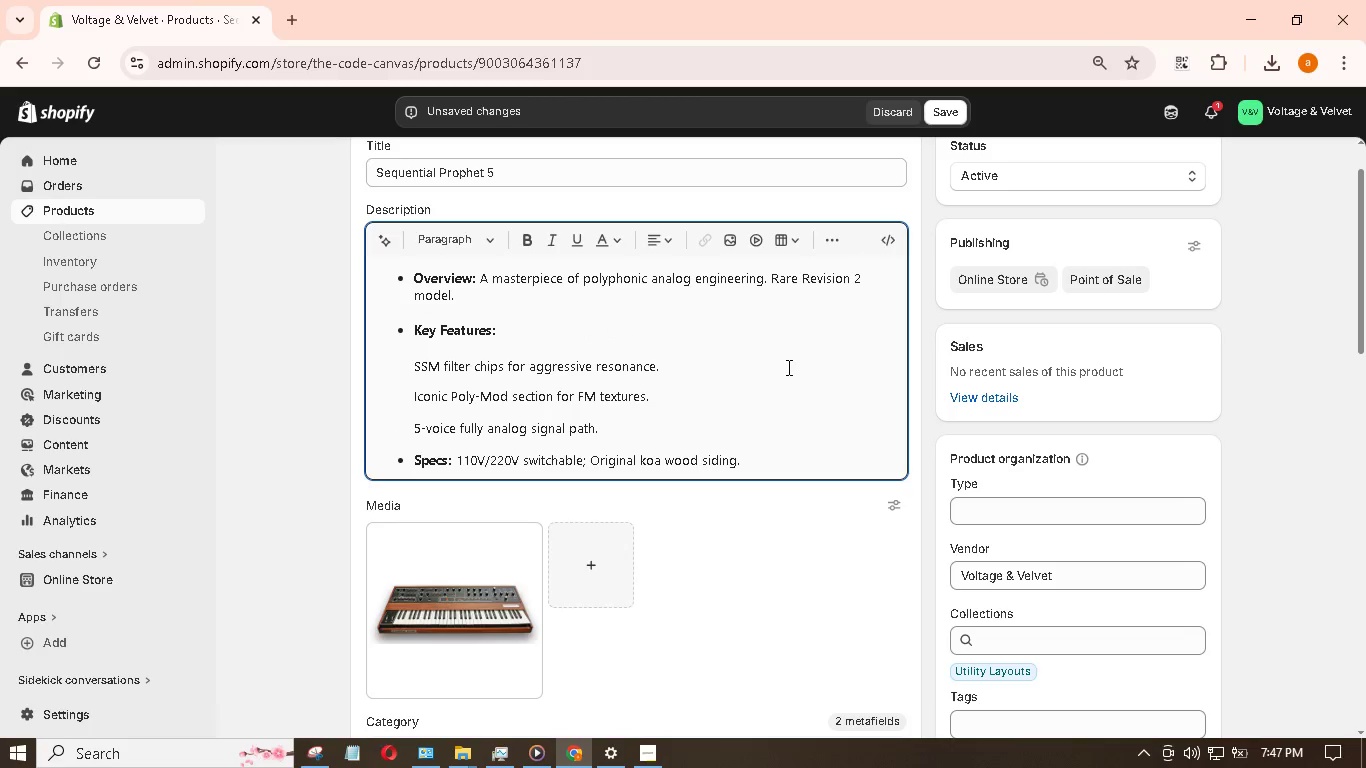 
scroll: coordinate [787, 374], scroll_direction: down, amount: 2.0
 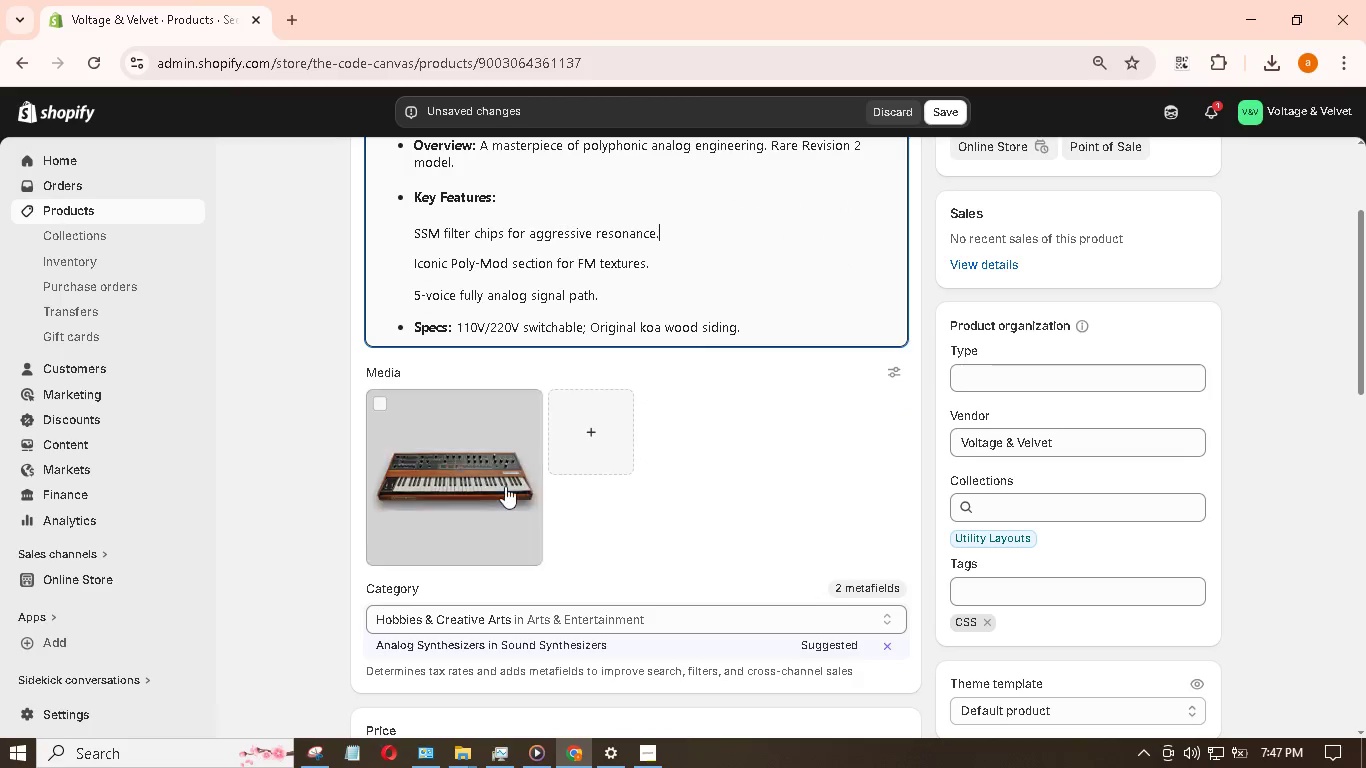 
left_click([501, 484])
 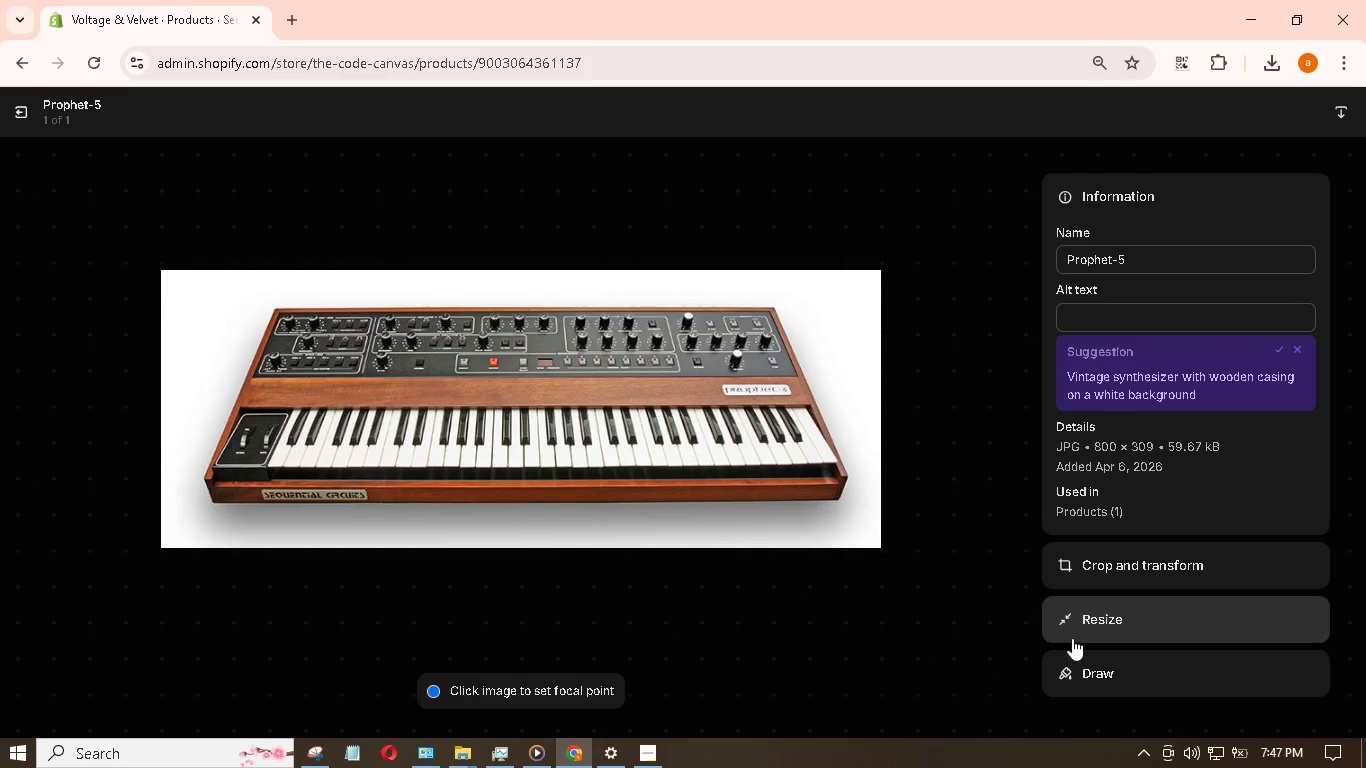 
wait(6.72)
 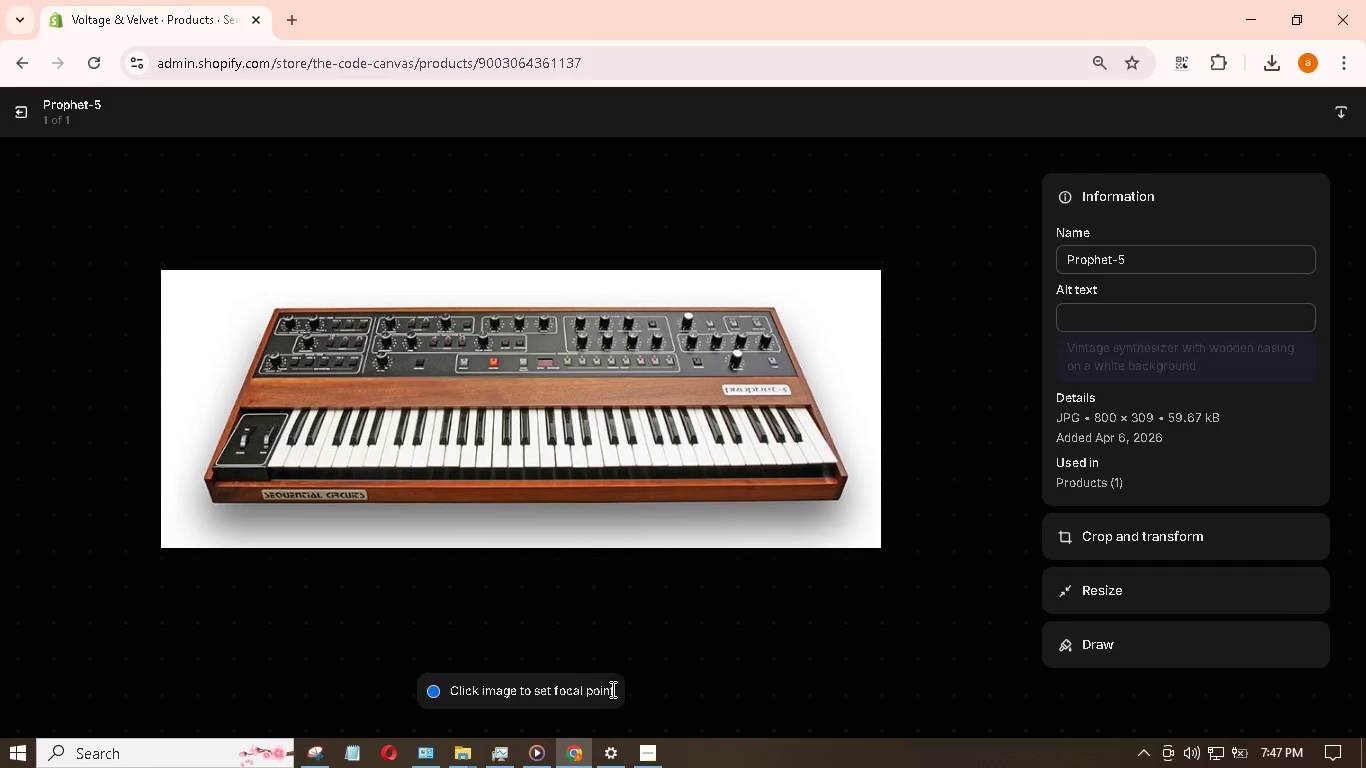 
left_click([1178, 317])
 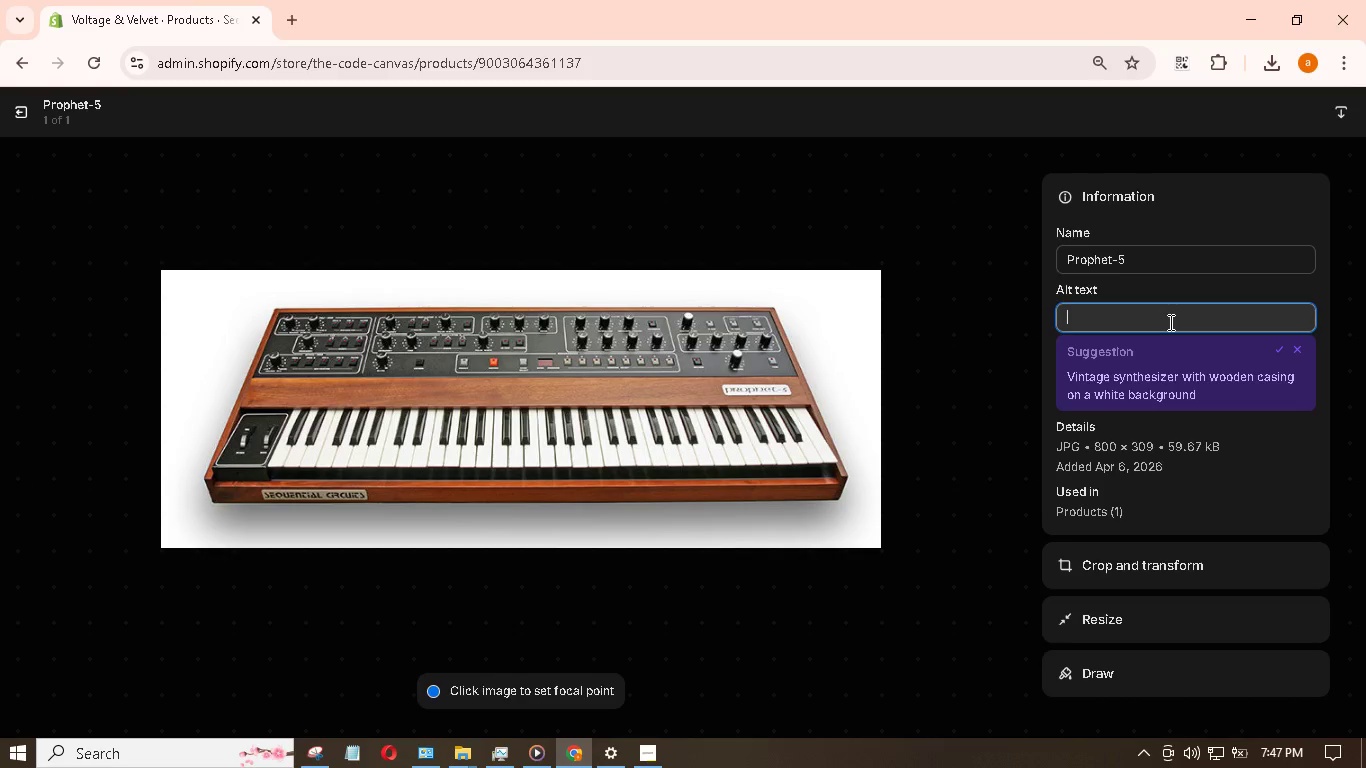 
type(Sequntial Circuits ANALOG SYnth)
 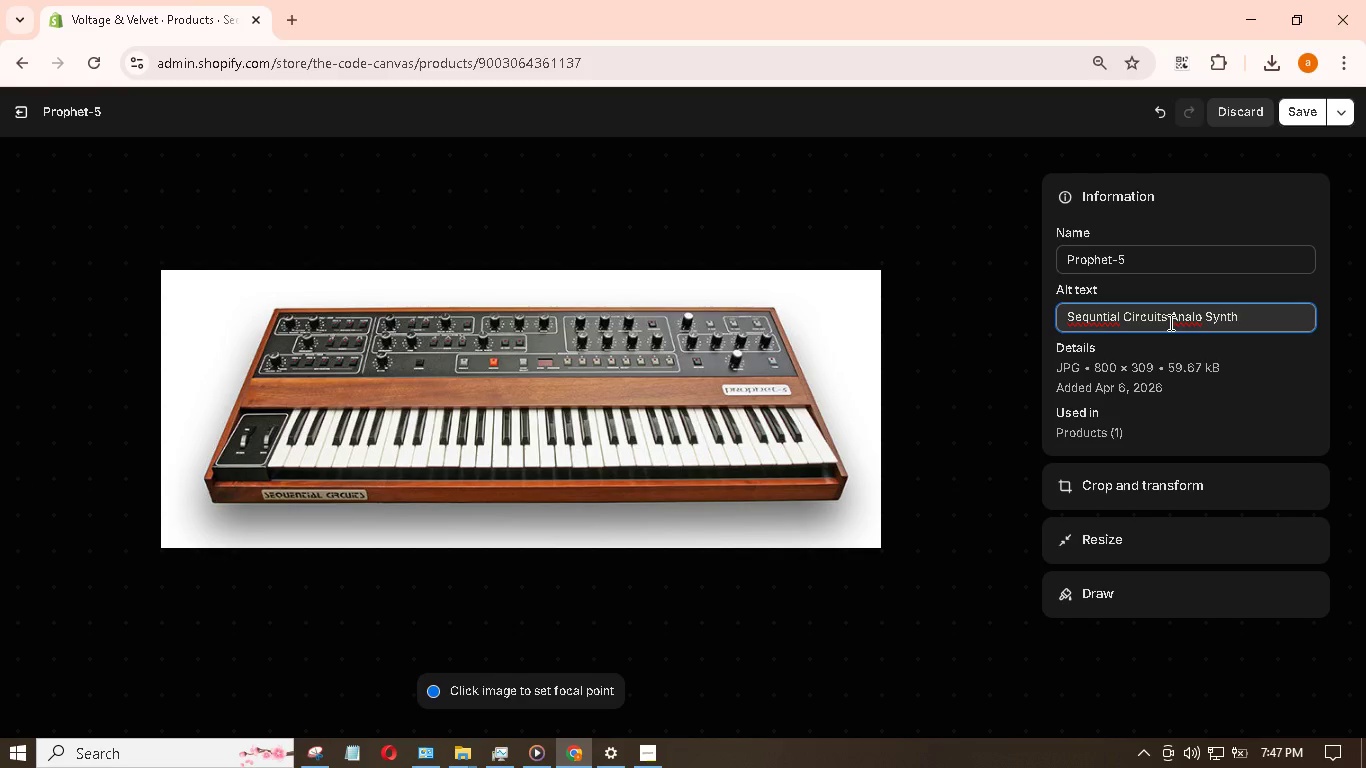 
wait(7.38)
 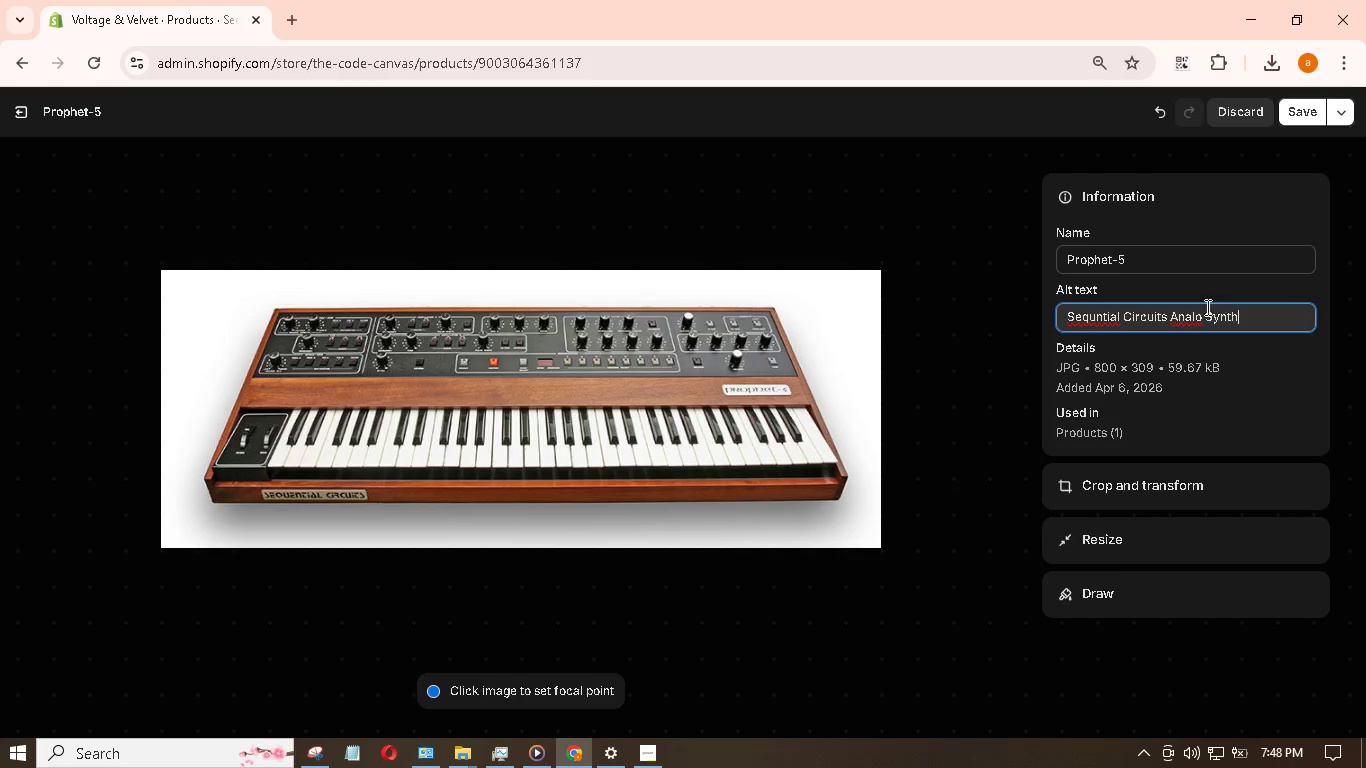 
left_click([1096, 312])
 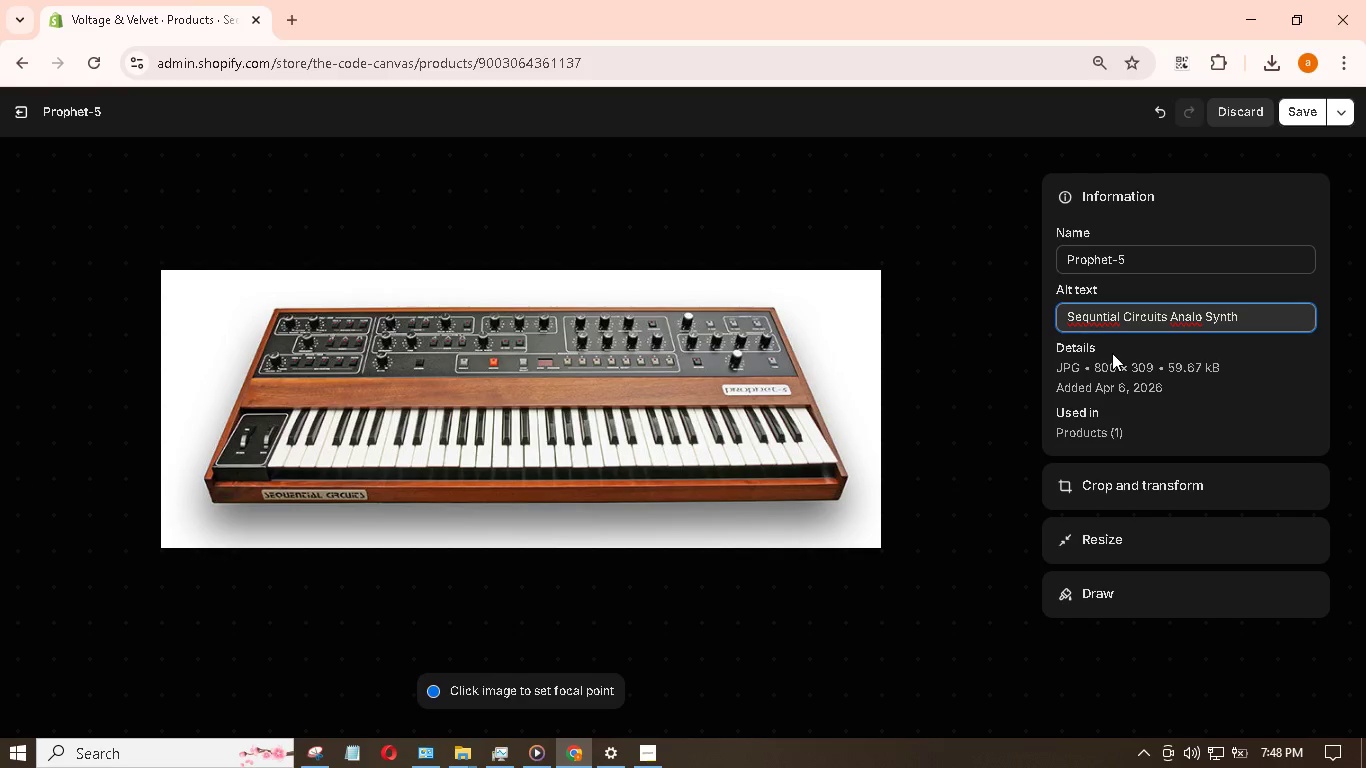 
key(E)
 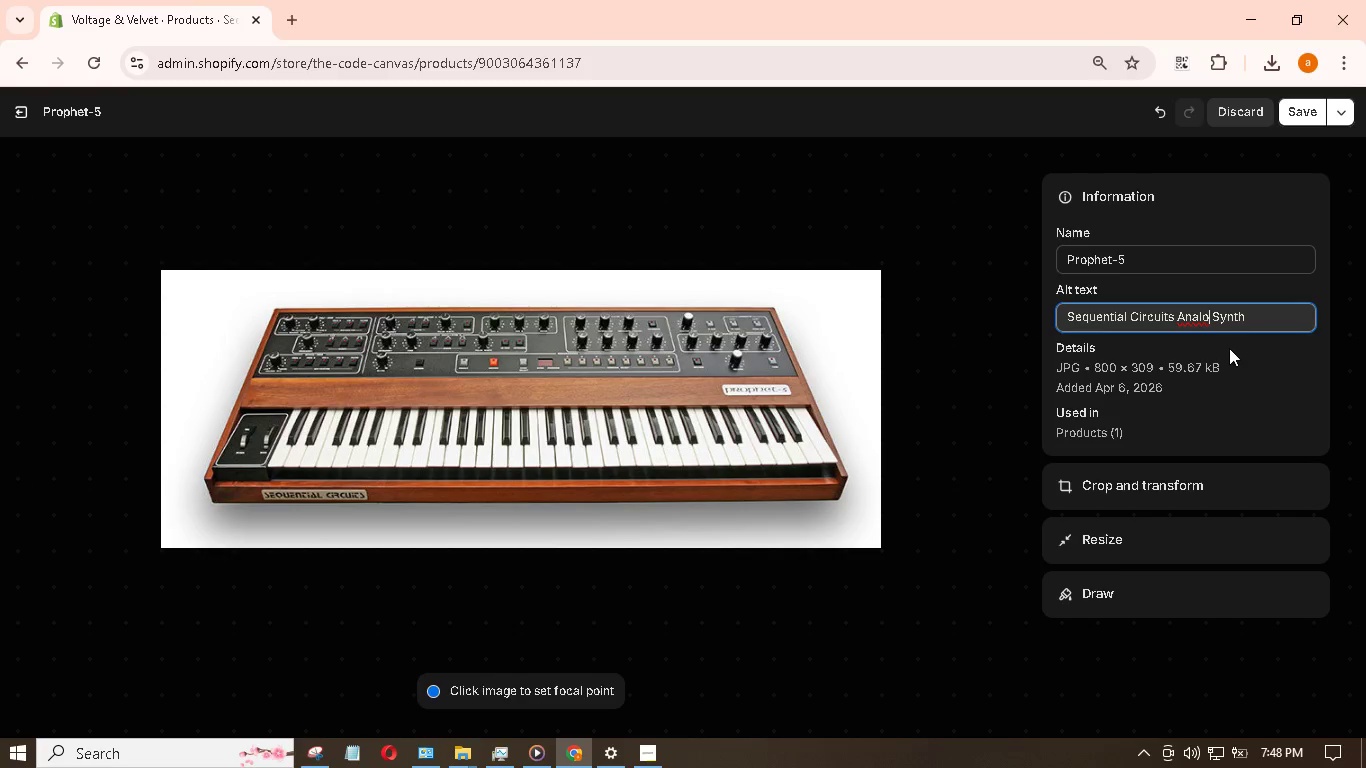 
key(G)
 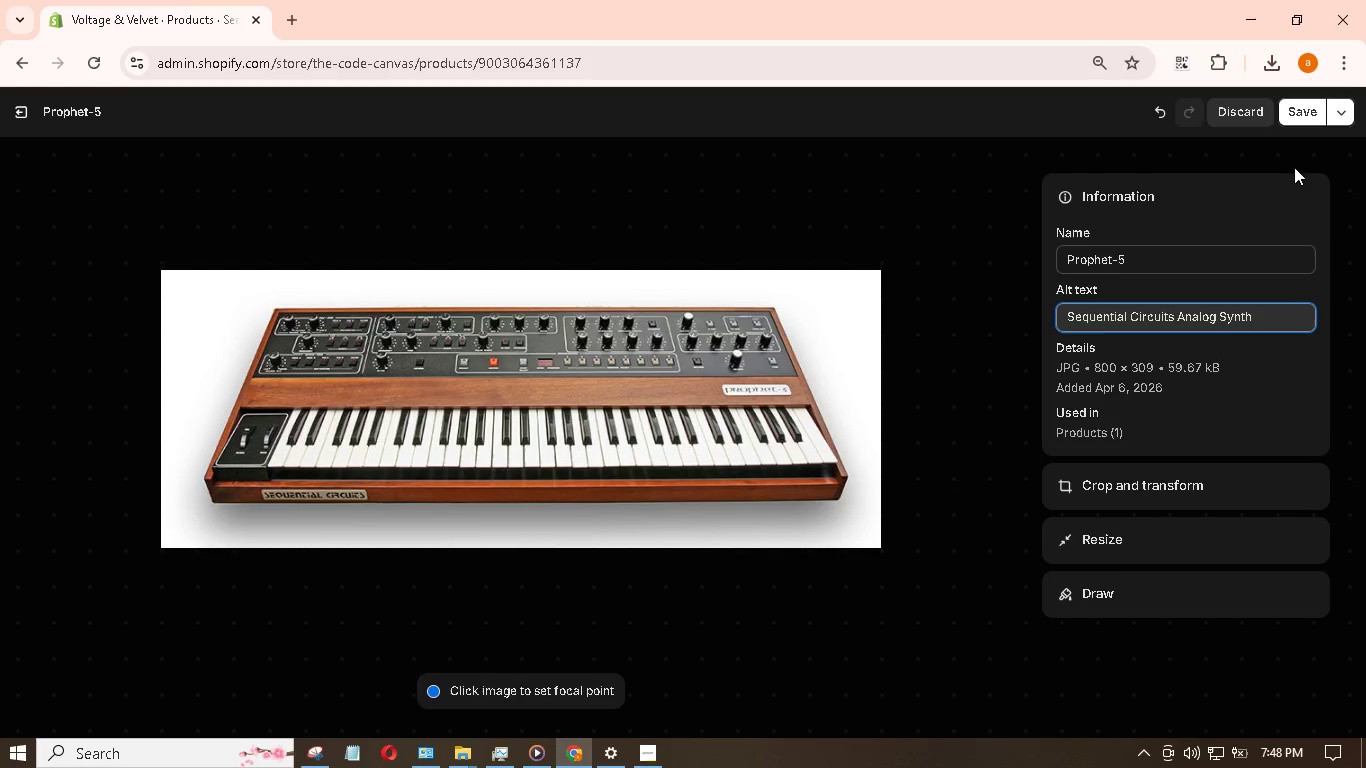 
mouse_move([1294, 155])
 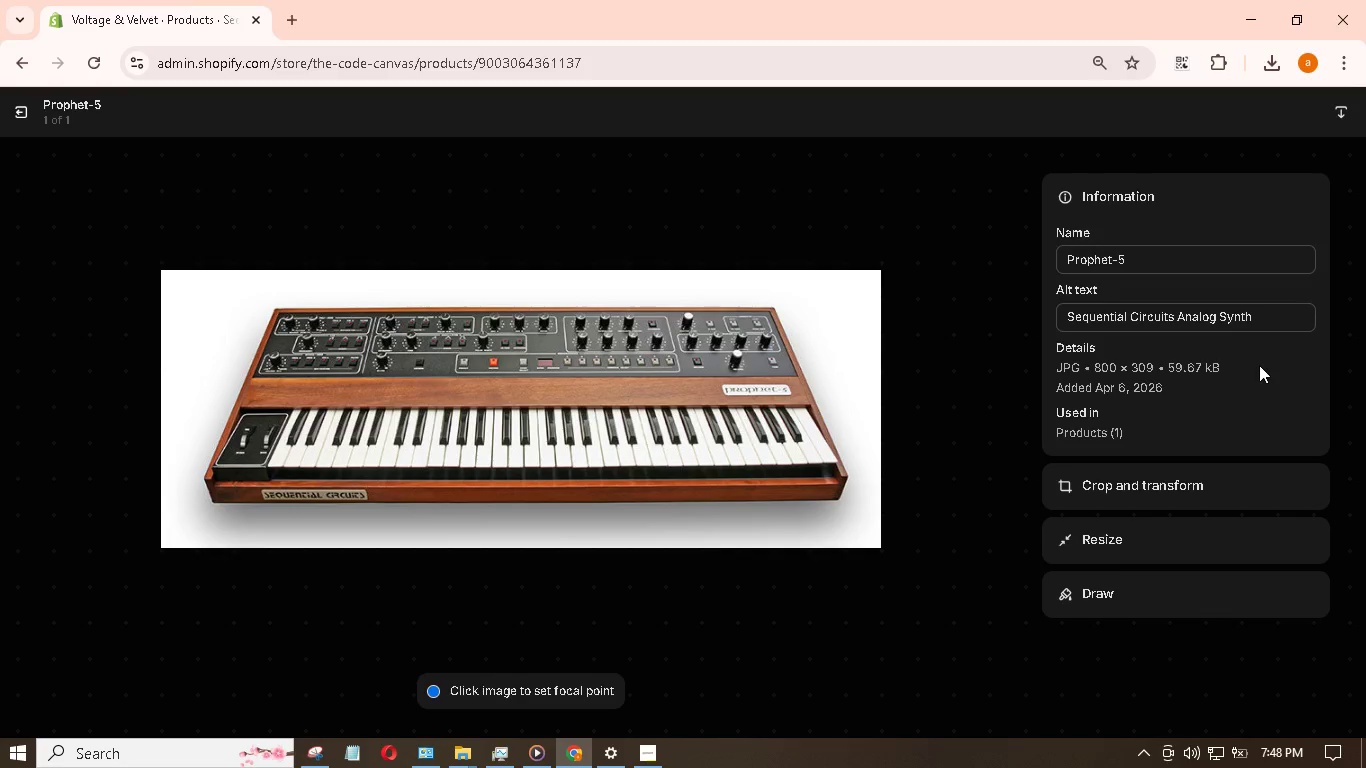 
wait(8.92)
 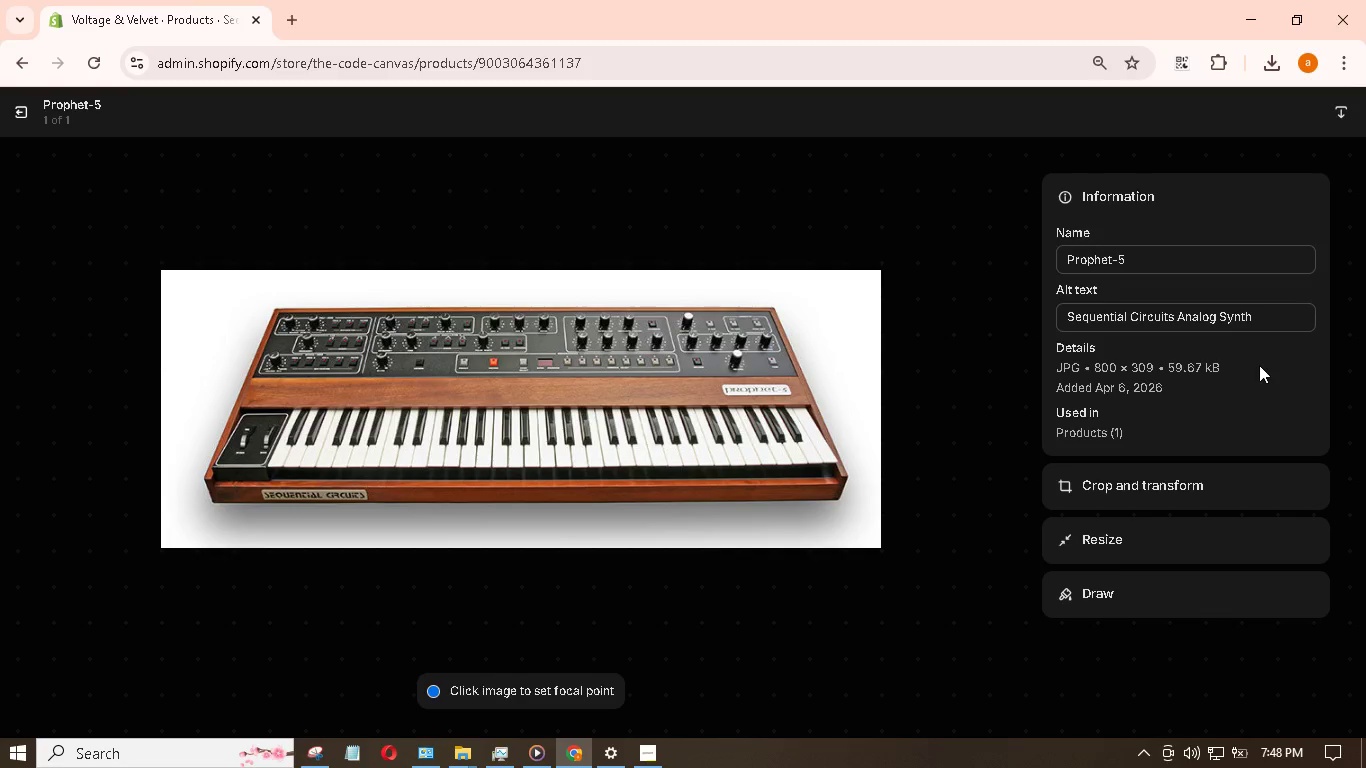 
left_click([15, 114])
 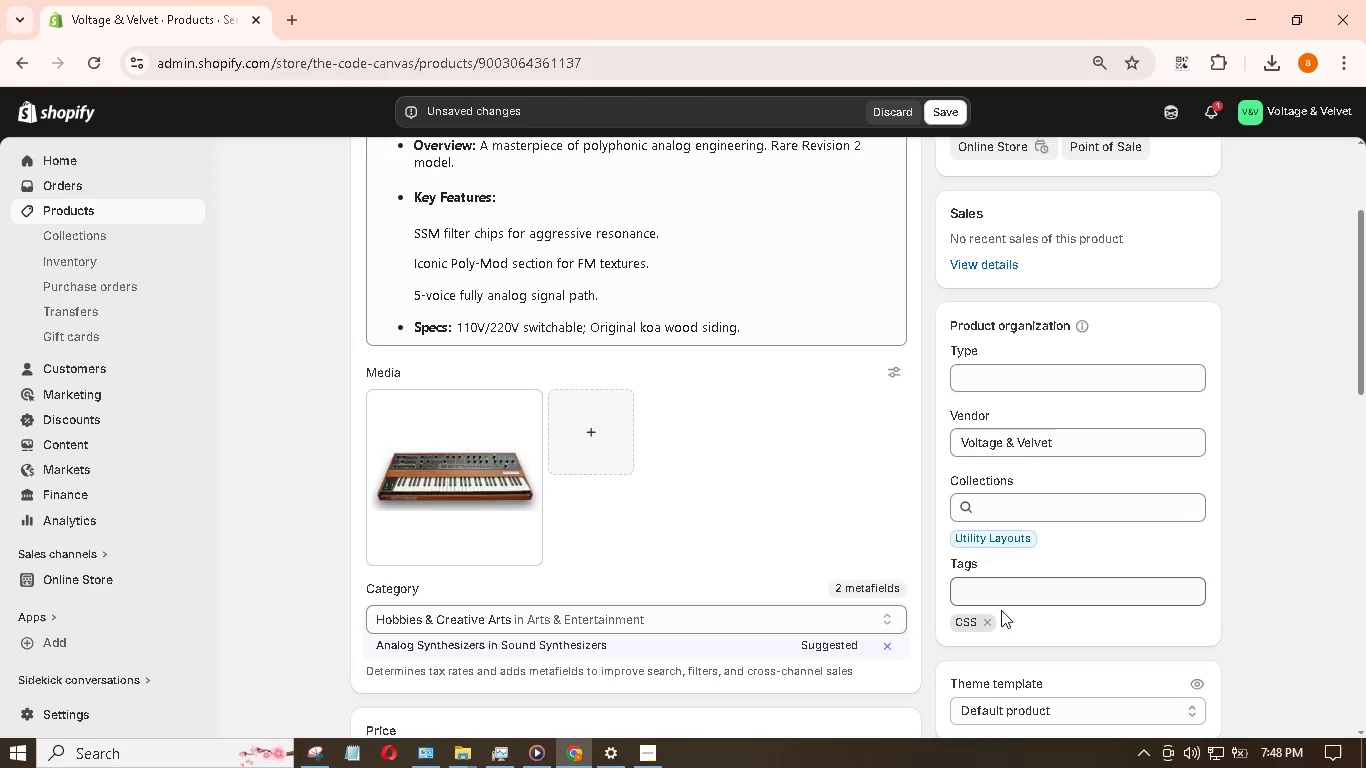 
left_click([988, 619])
 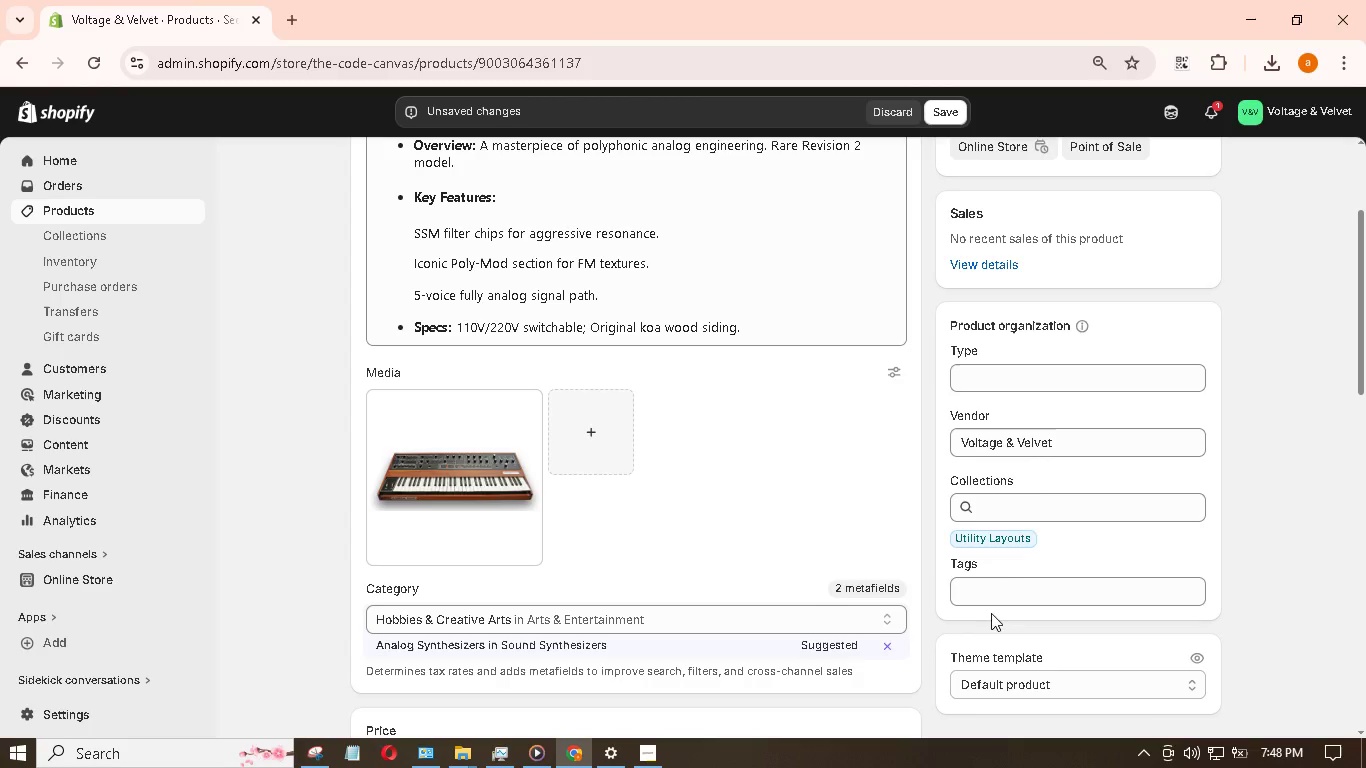 
mouse_move([1040, 528])
 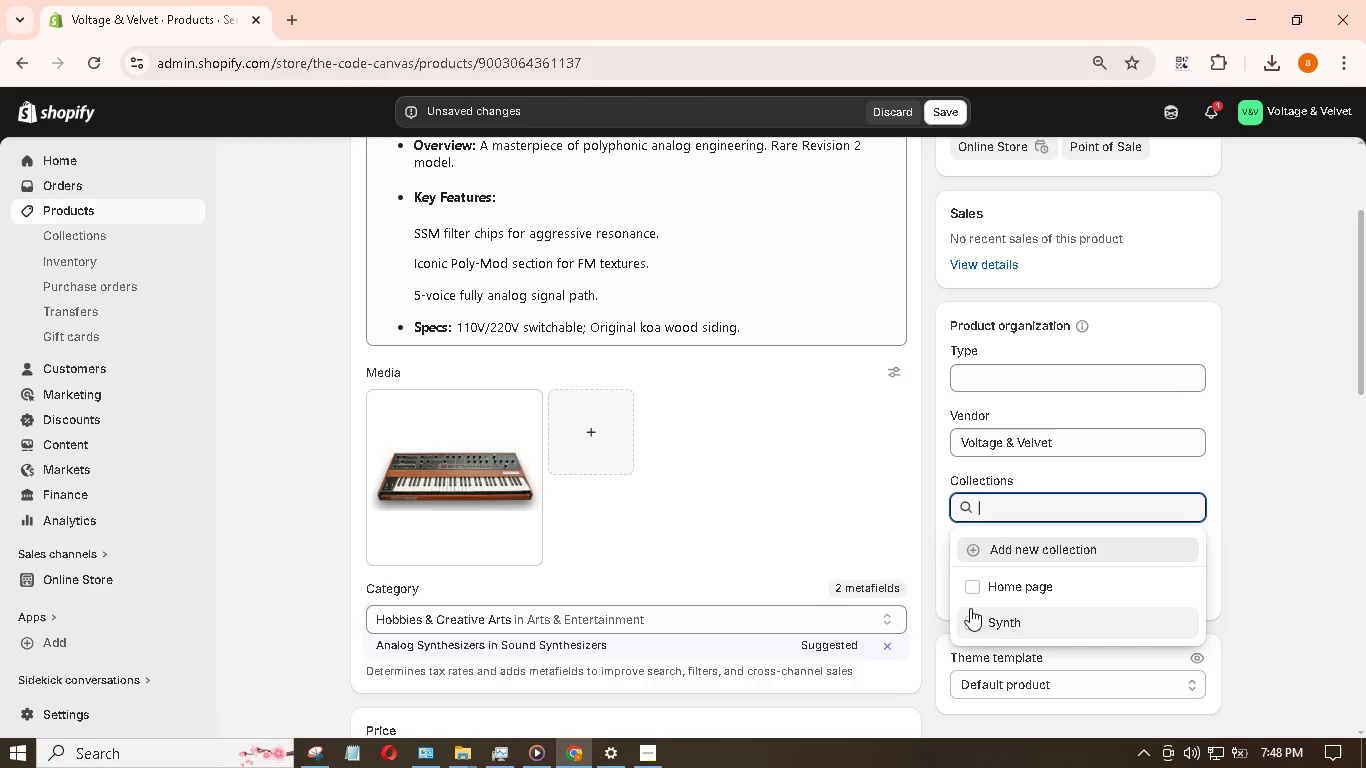 
left_click([970, 618])
 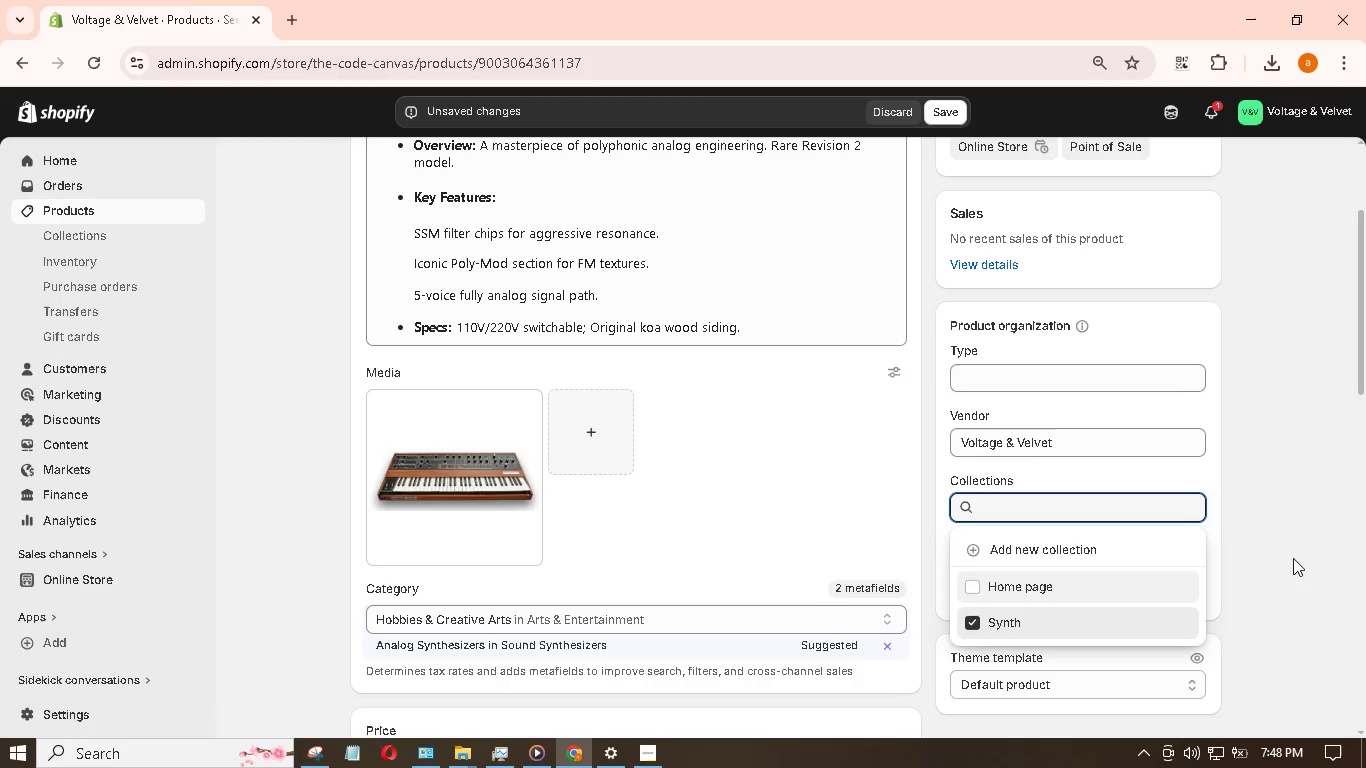 
left_click([1276, 540])
 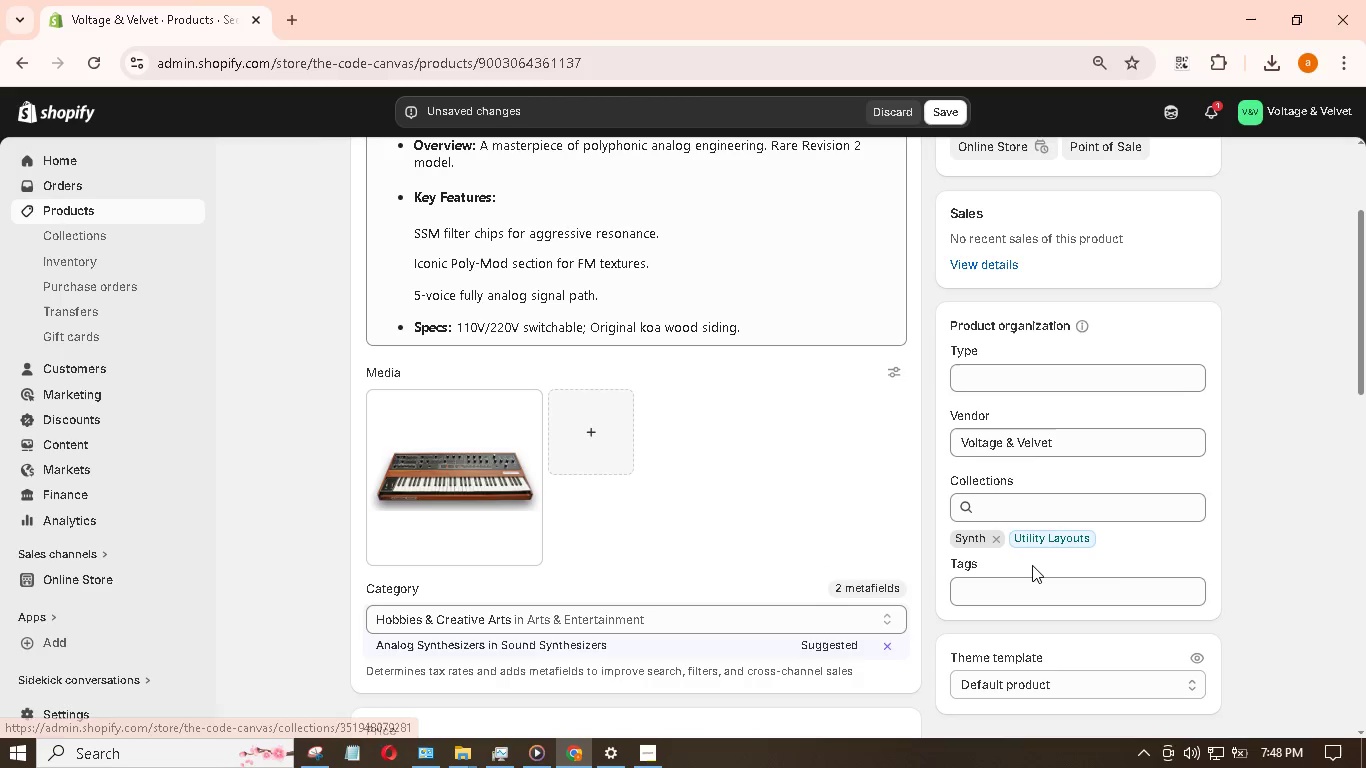 
wait(5.41)
 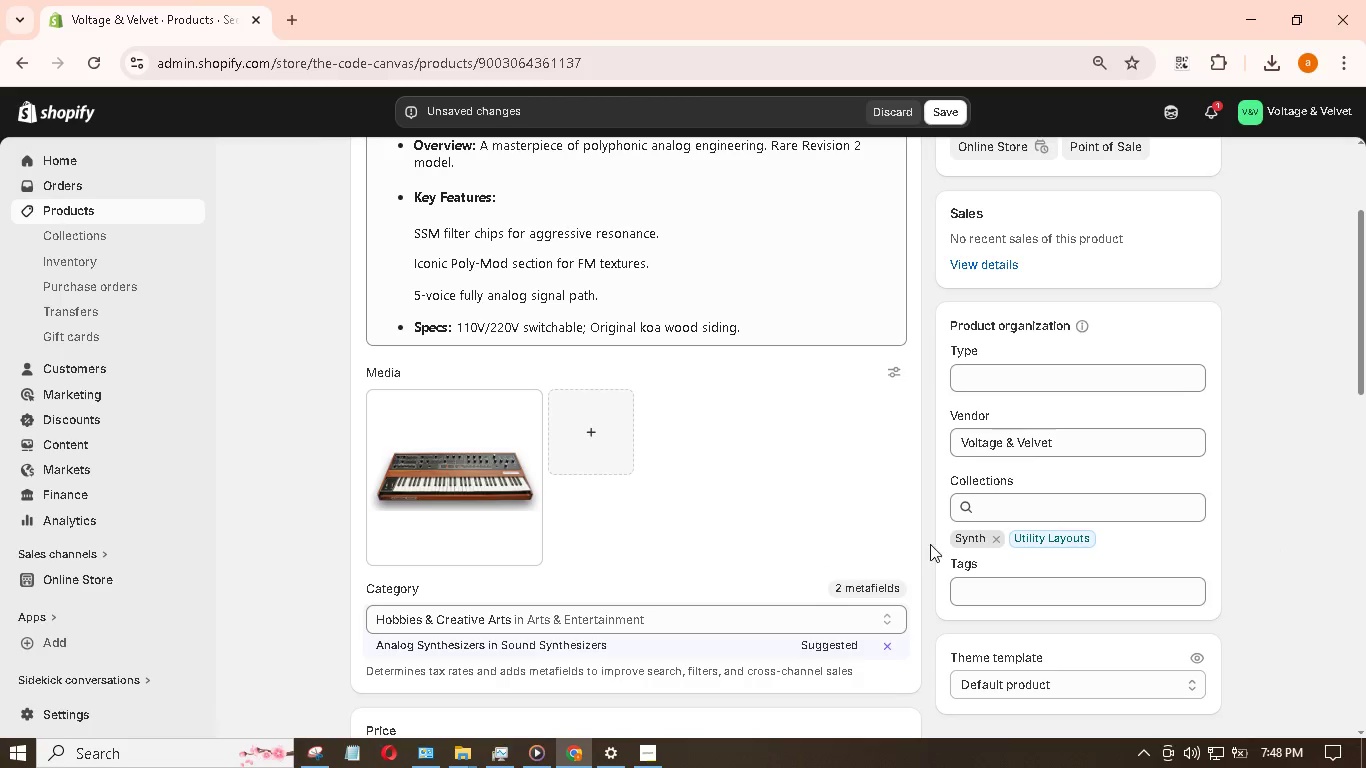 
scroll: coordinate [783, 502], scroll_direction: down, amount: 15.0
 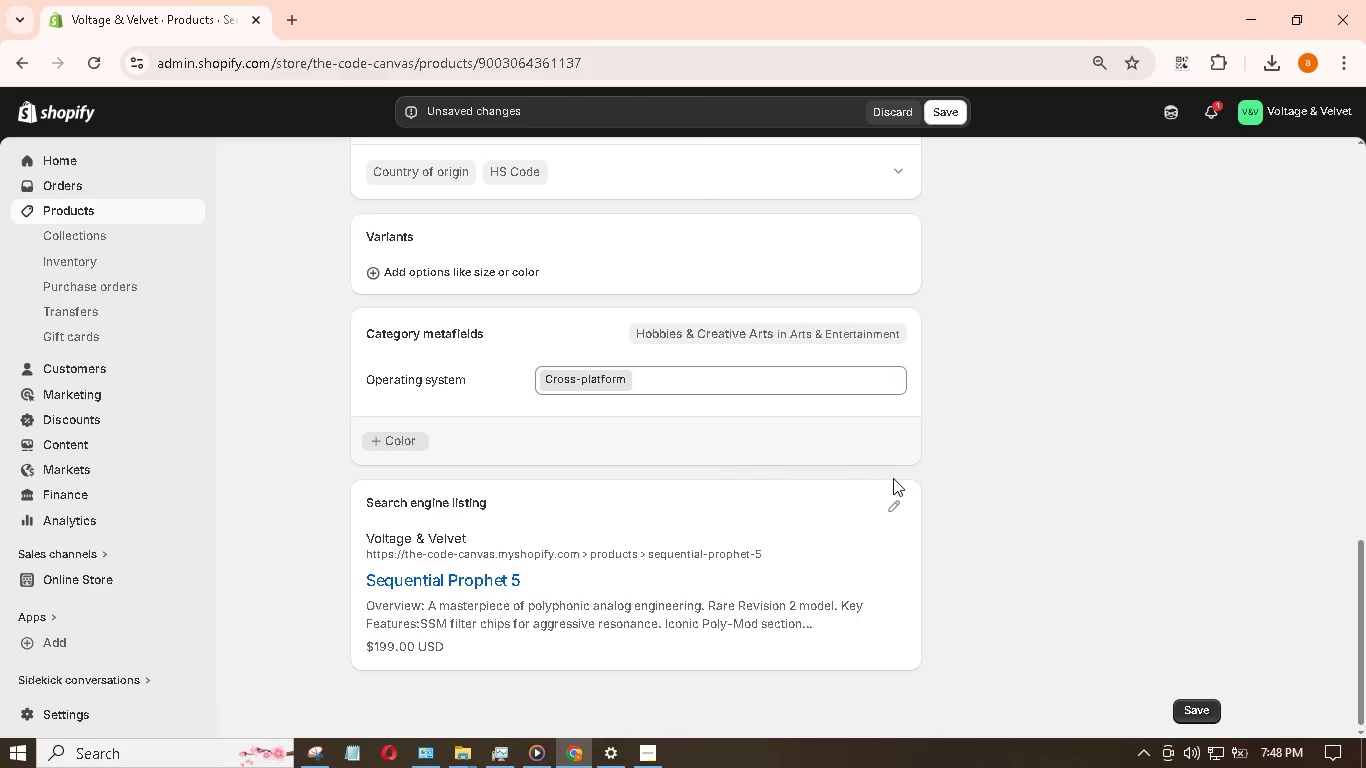 
double_click([895, 498])
 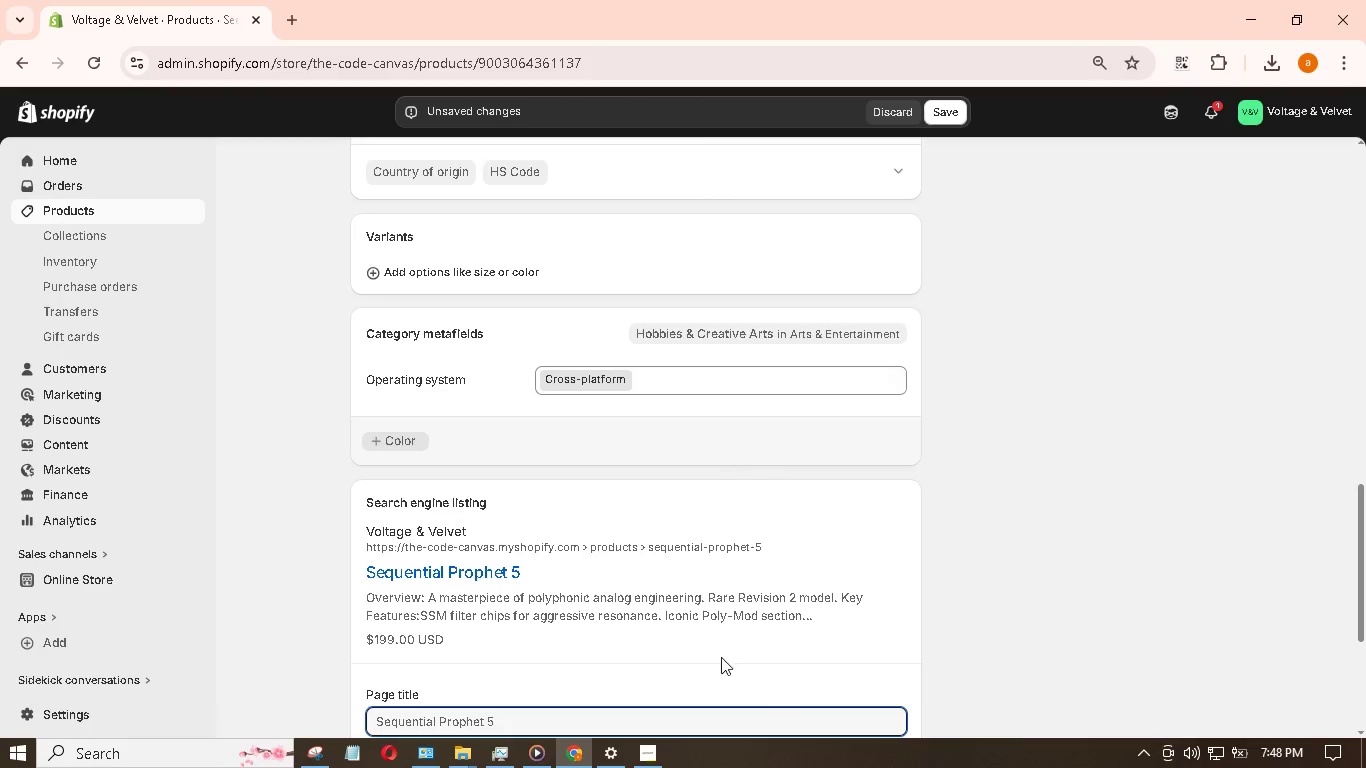 
scroll: coordinate [723, 600], scroll_direction: down, amount: 4.0
 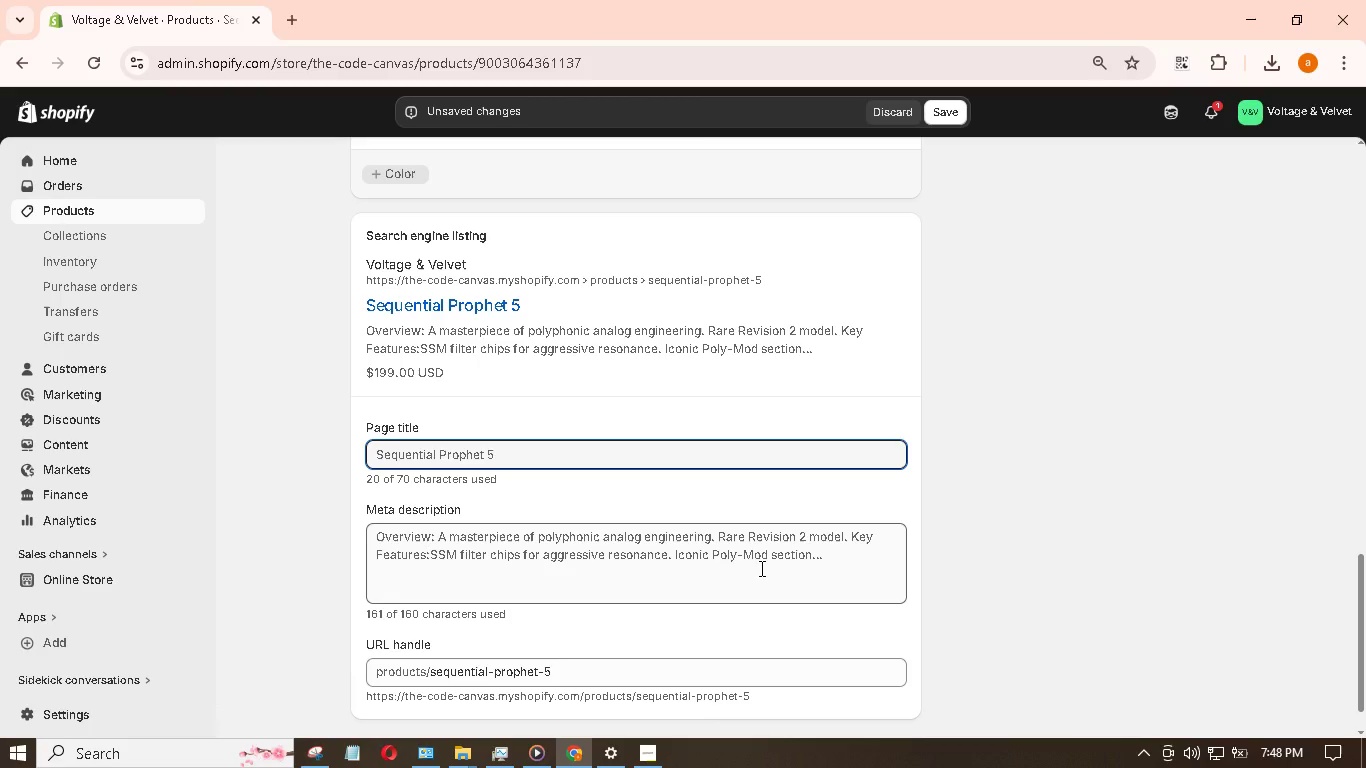 
left_click([760, 568])
 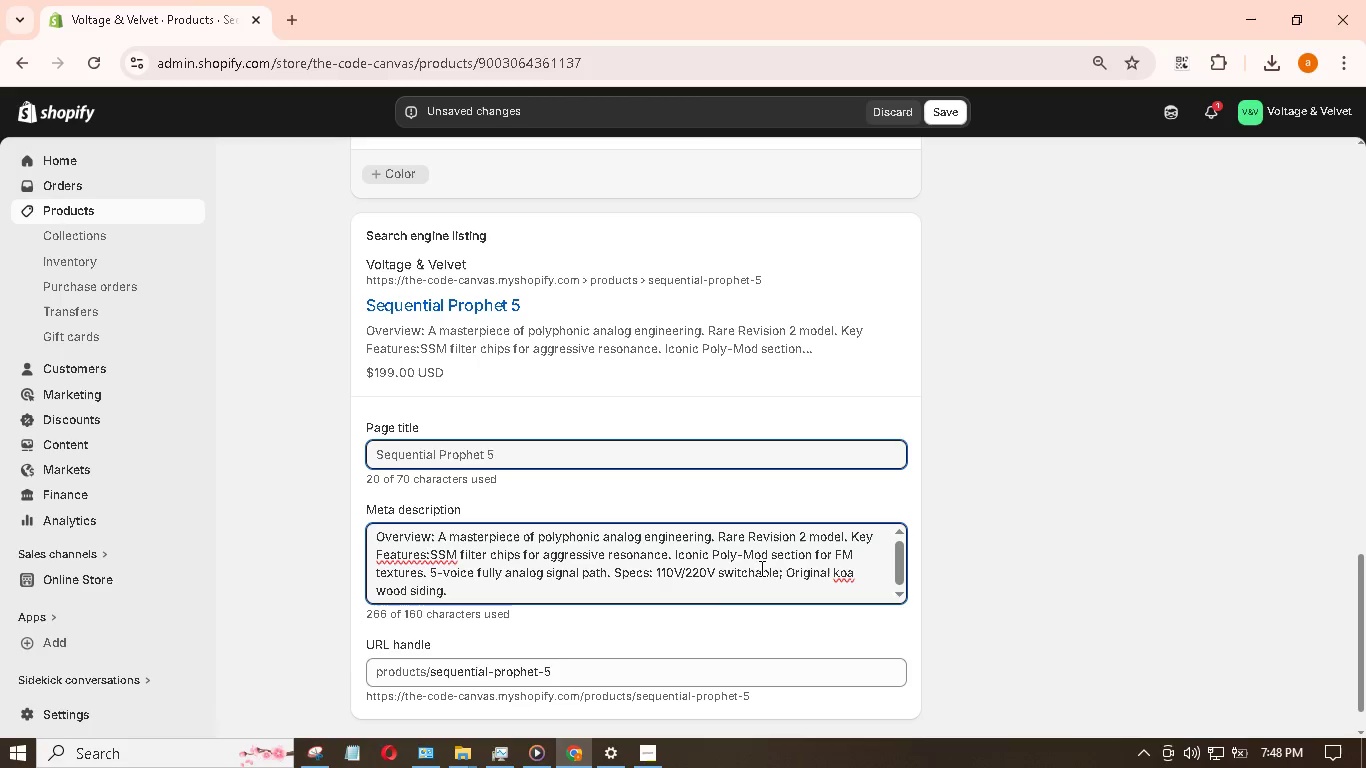 
key(Control+A)
 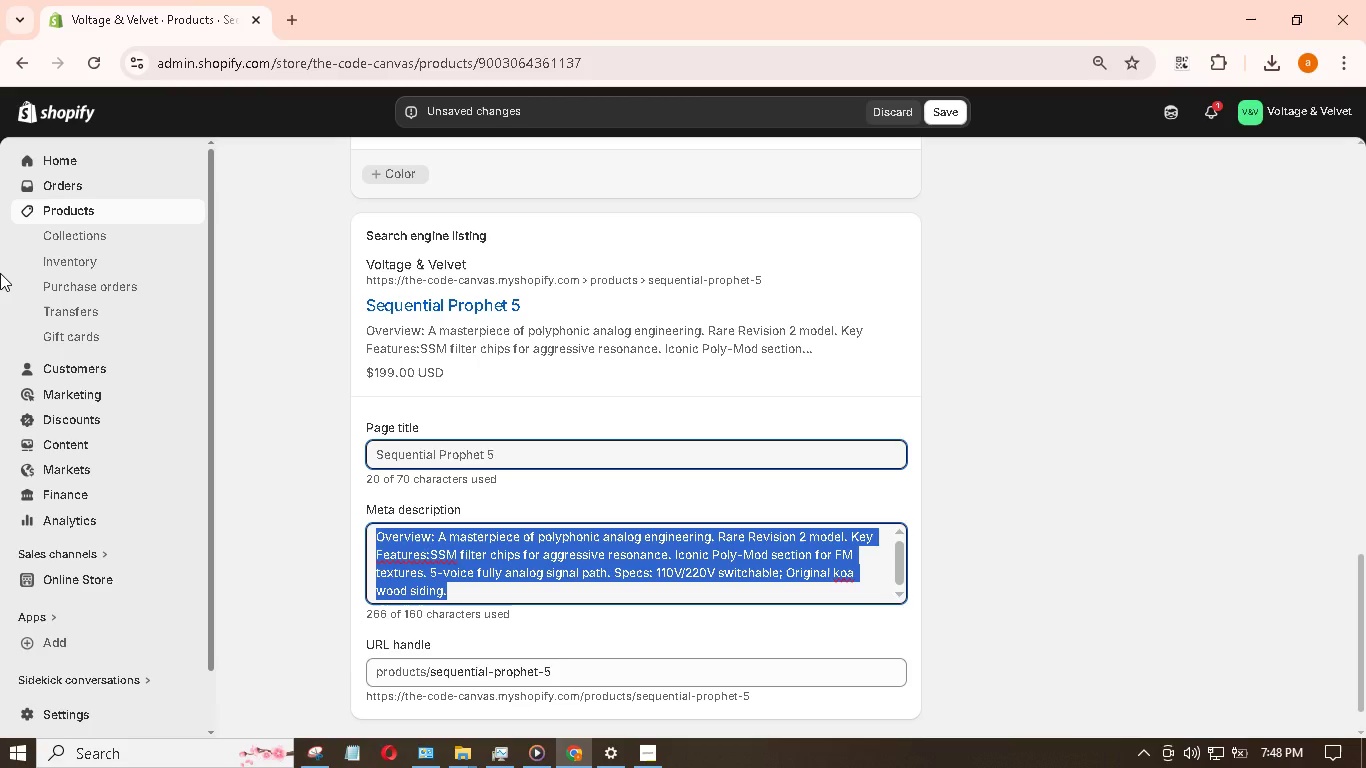 
right_click([0, 273])
 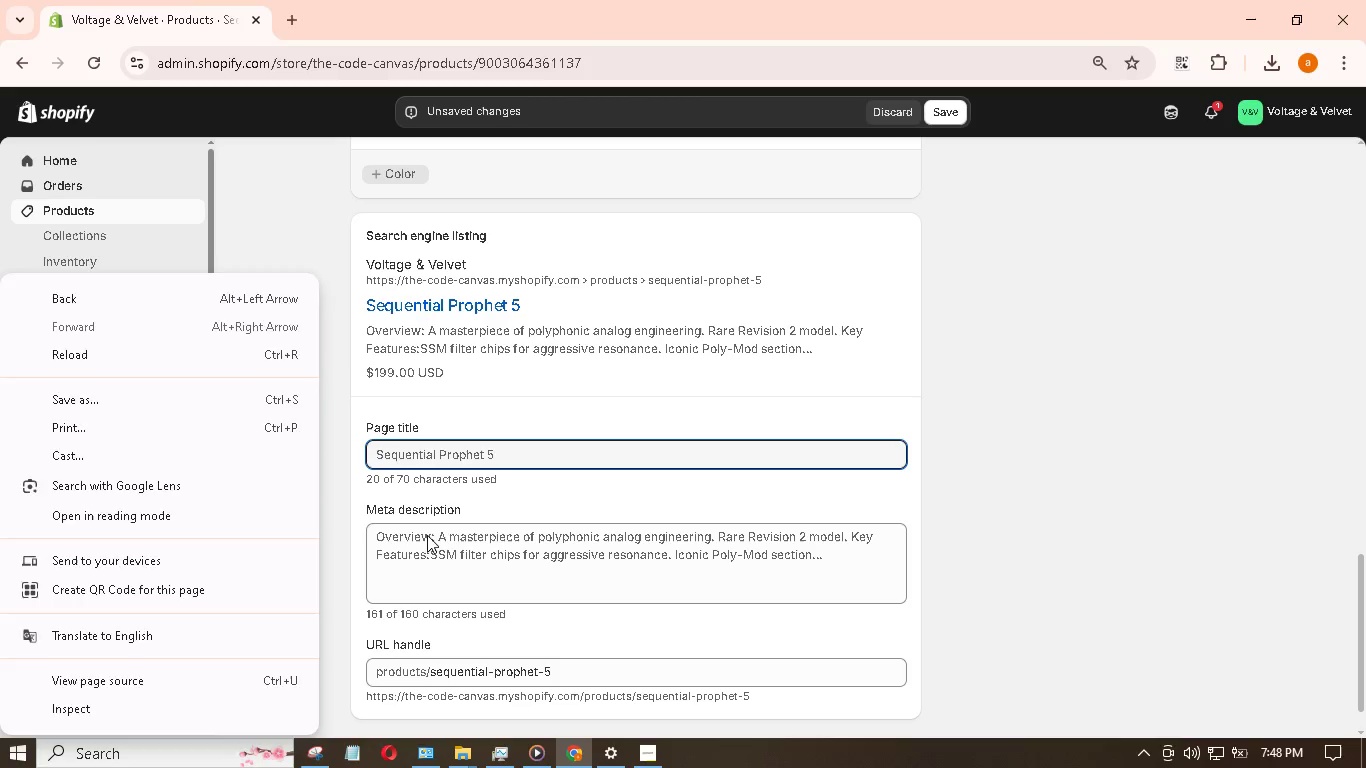 
hold_key(key=ControlLeft, duration=1.5)
 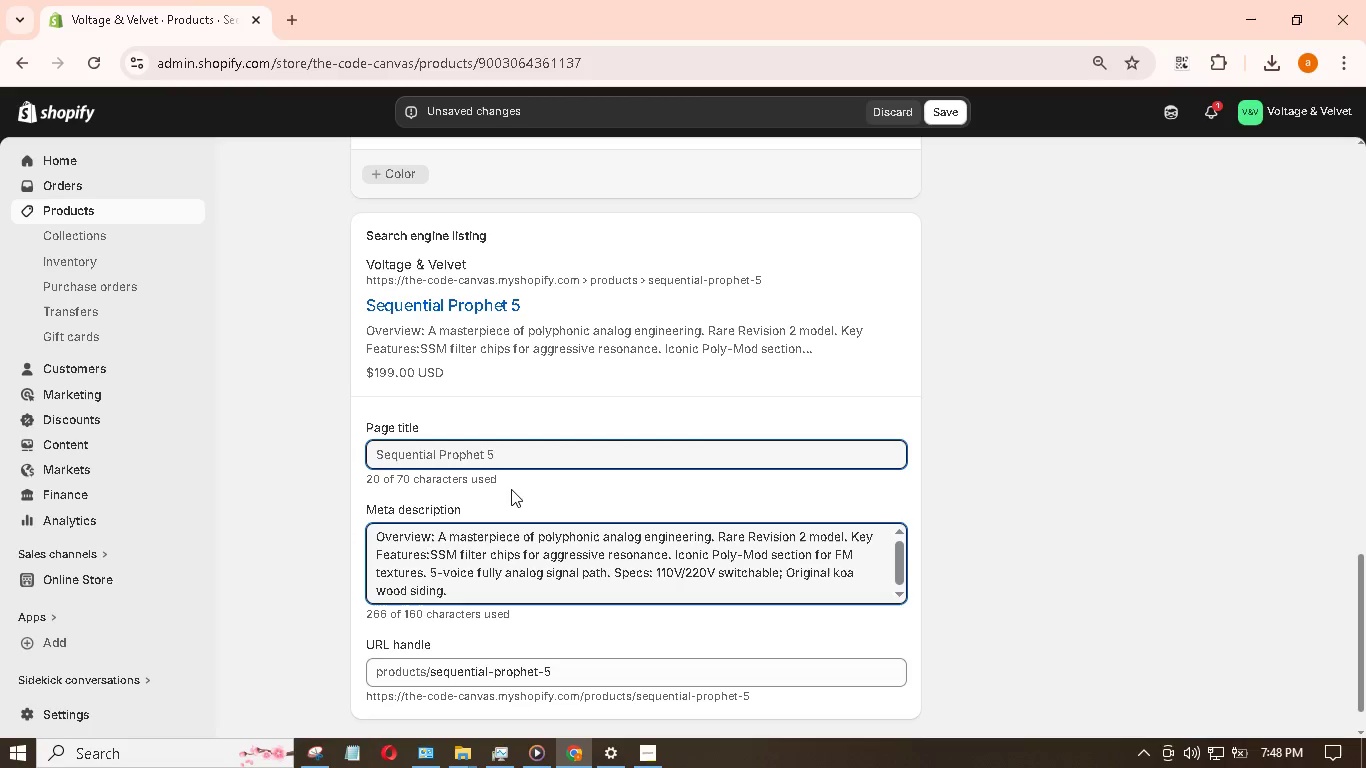 
hold_key(key=ControlLeft, duration=1.51)
 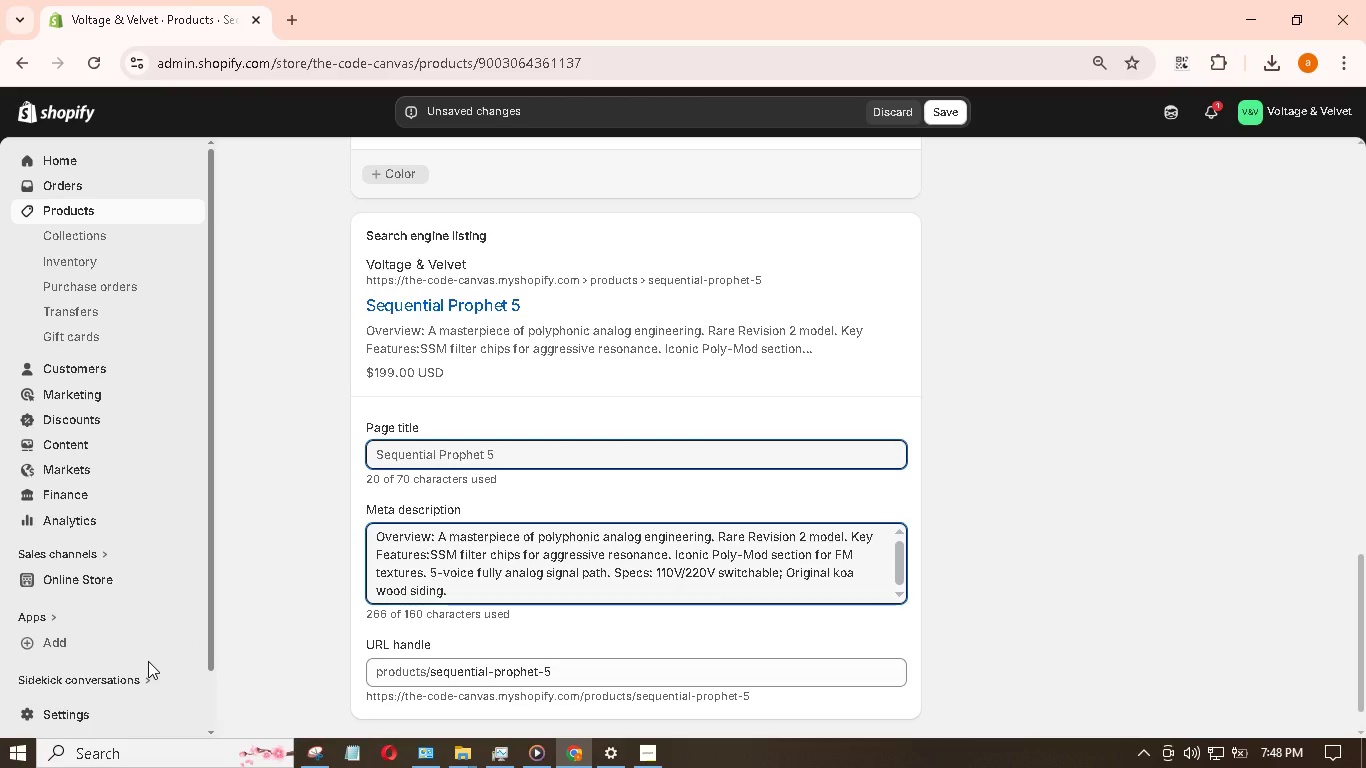 
hold_key(key=ControlLeft, duration=1.19)
 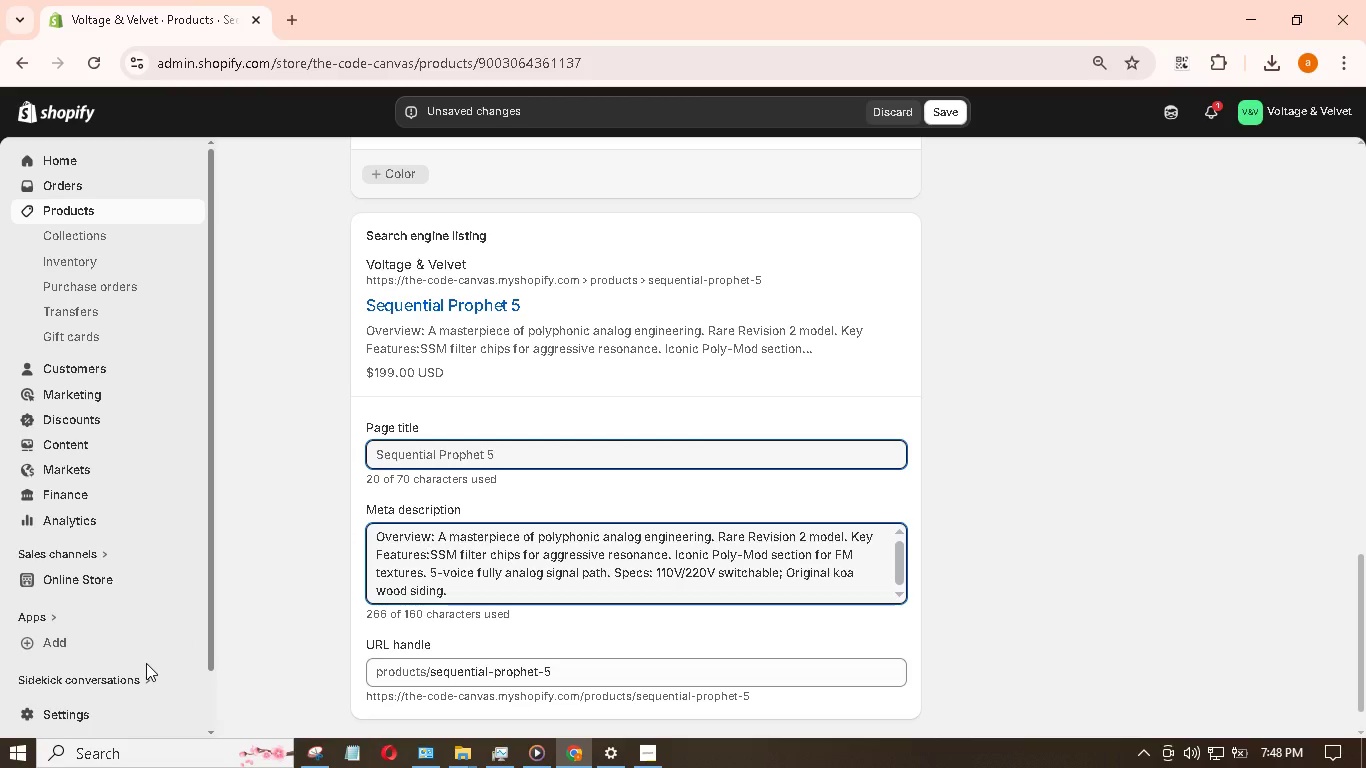 
key(Control+A)
 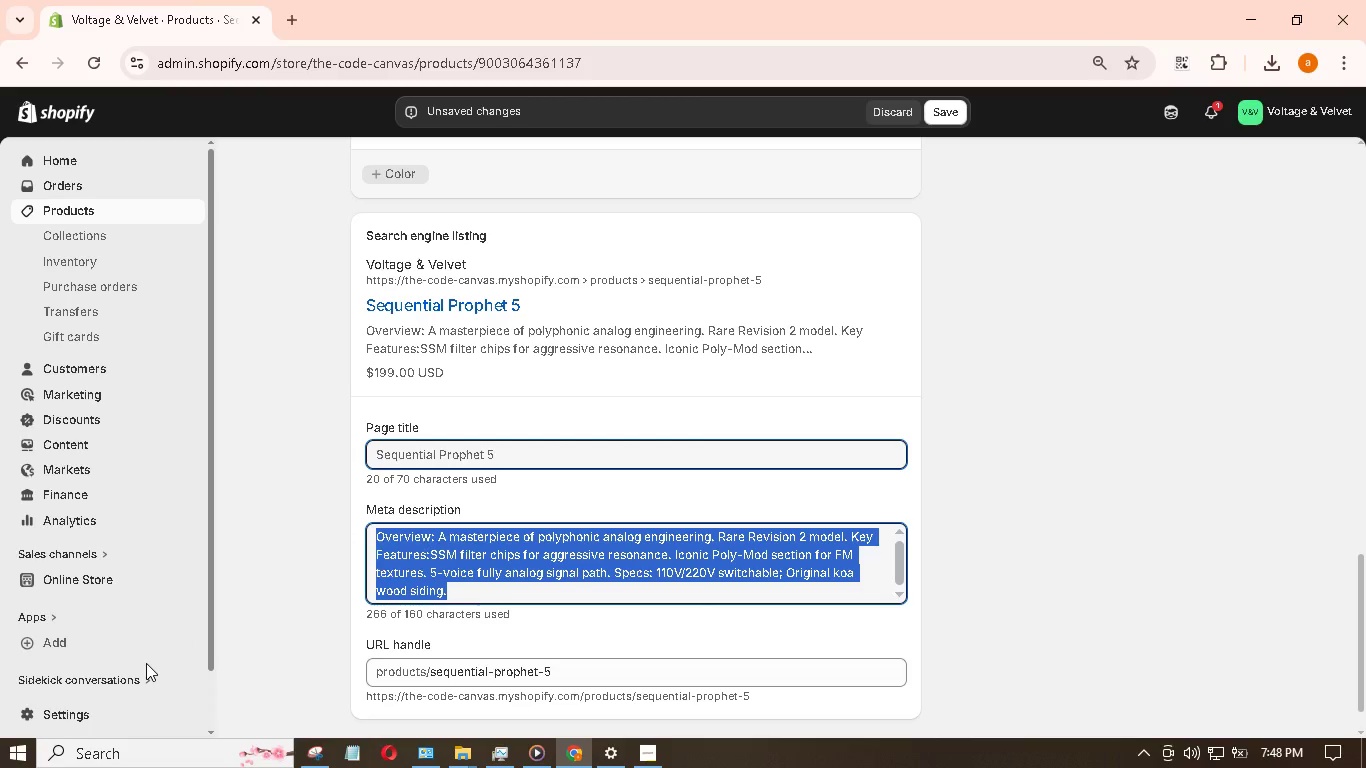 
key(Backspace)
 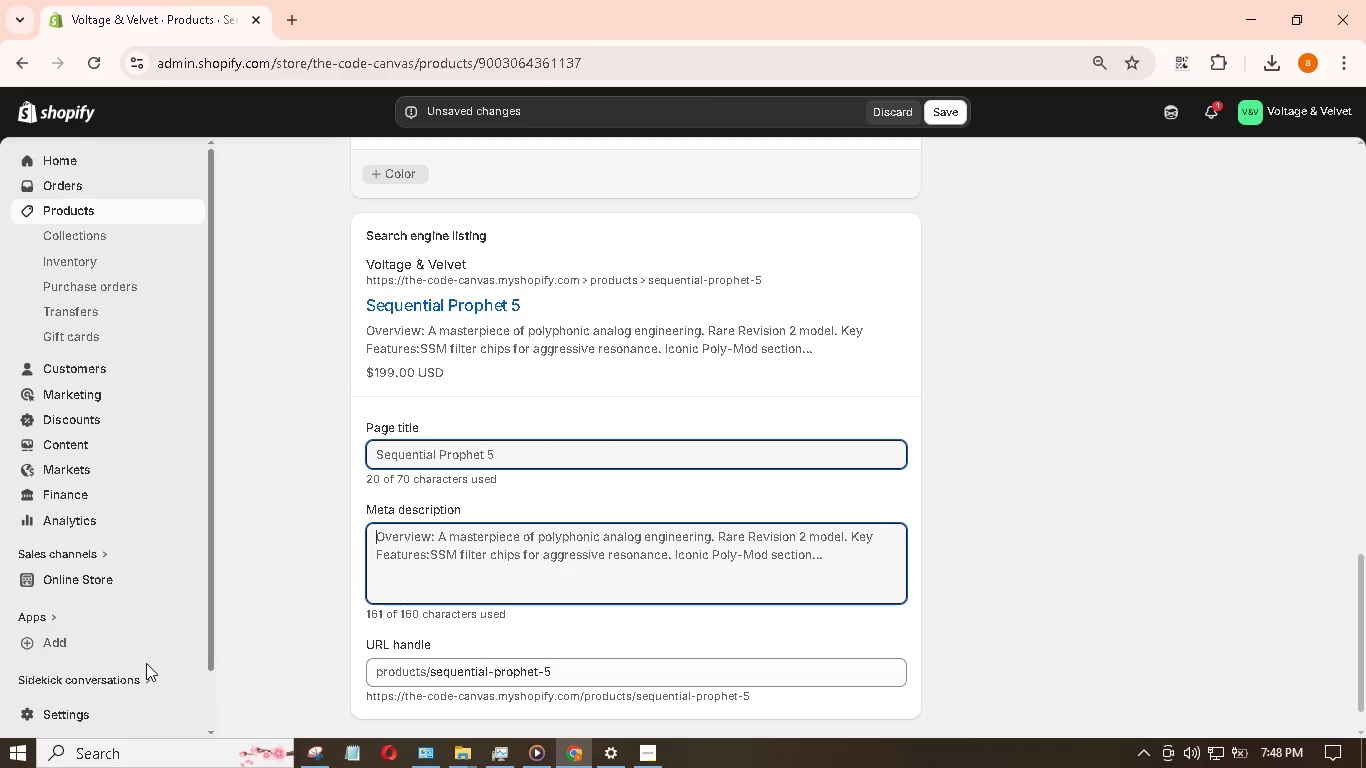 
type(RARE Rev 2 PROphet-5 featuring SSM FIlter chips and iconic poly-mod section. A masterpiece of analog engineering. Meticulously serviced for tudio ue.)
 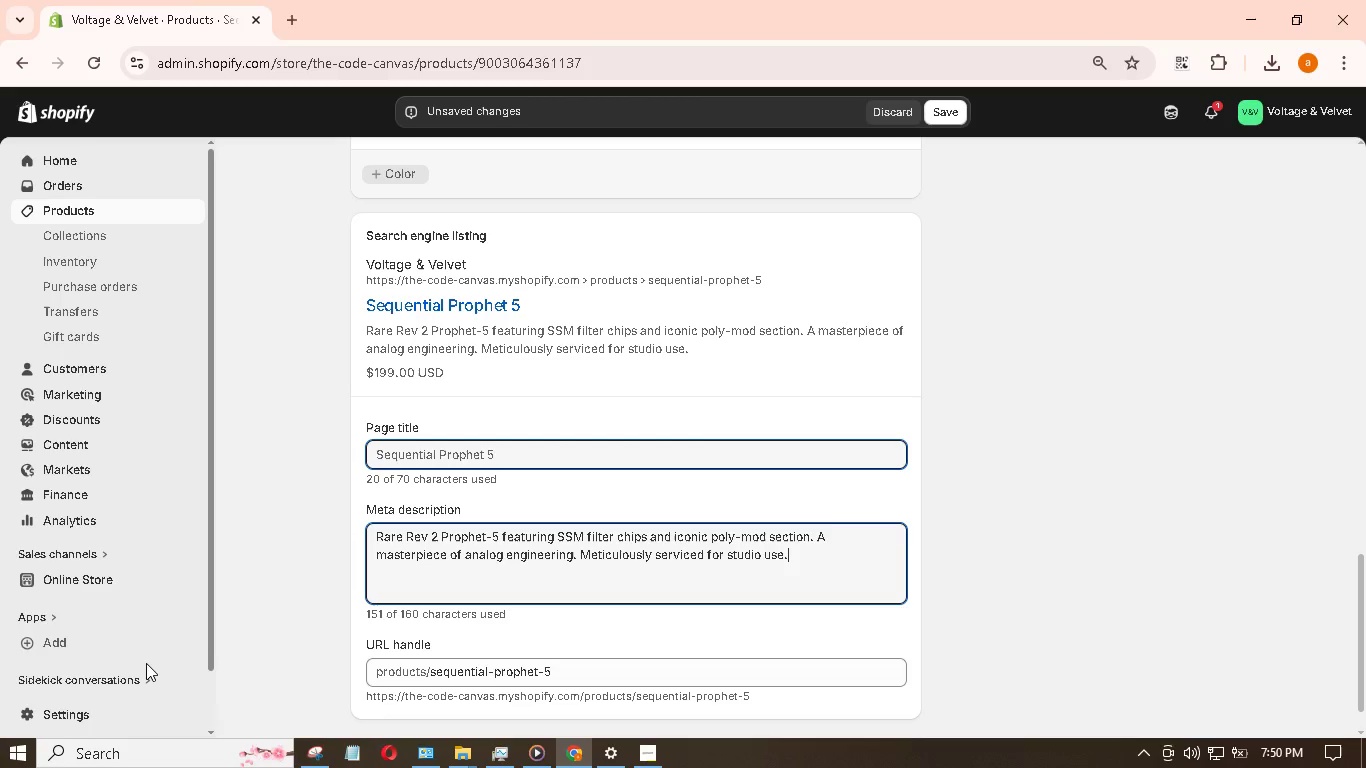 
wait(10.78)
 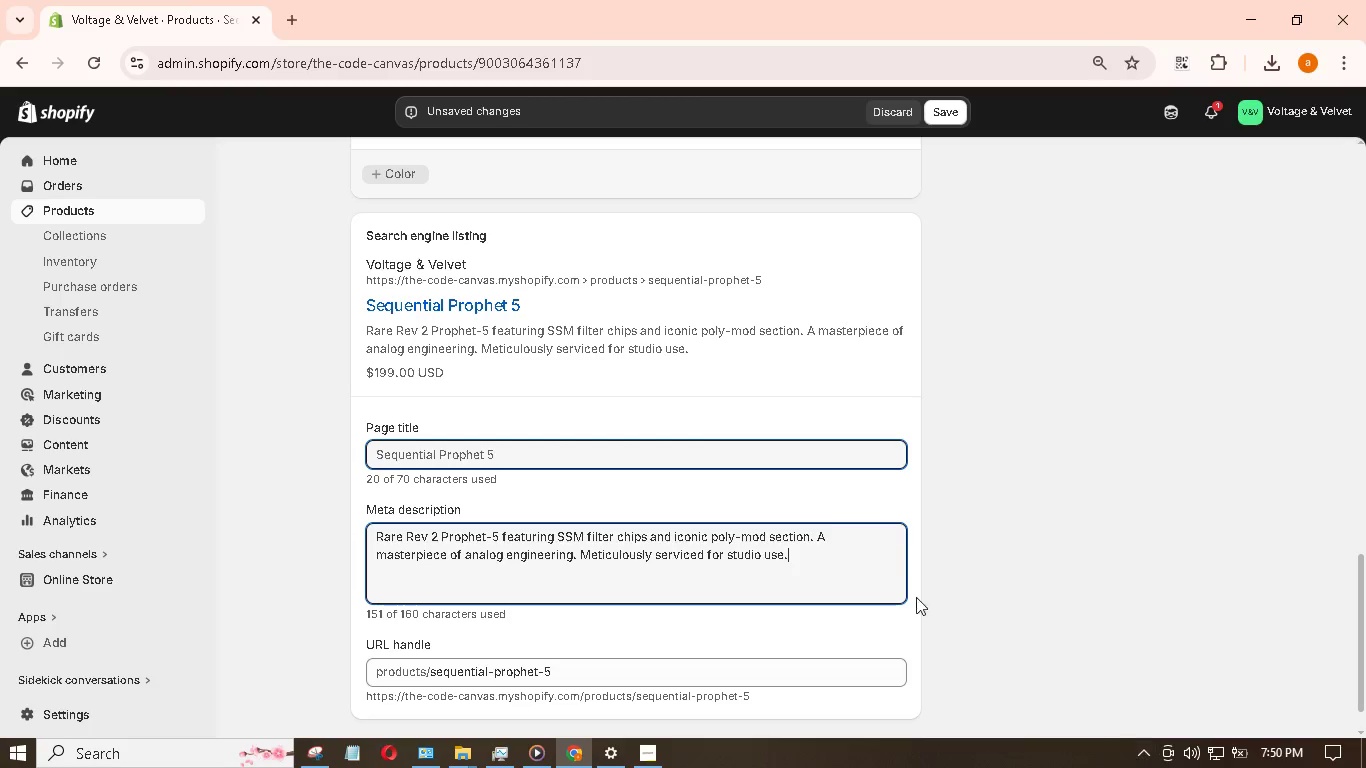 
scroll: coordinate [891, 589], scroll_direction: down, amount: 3.0
 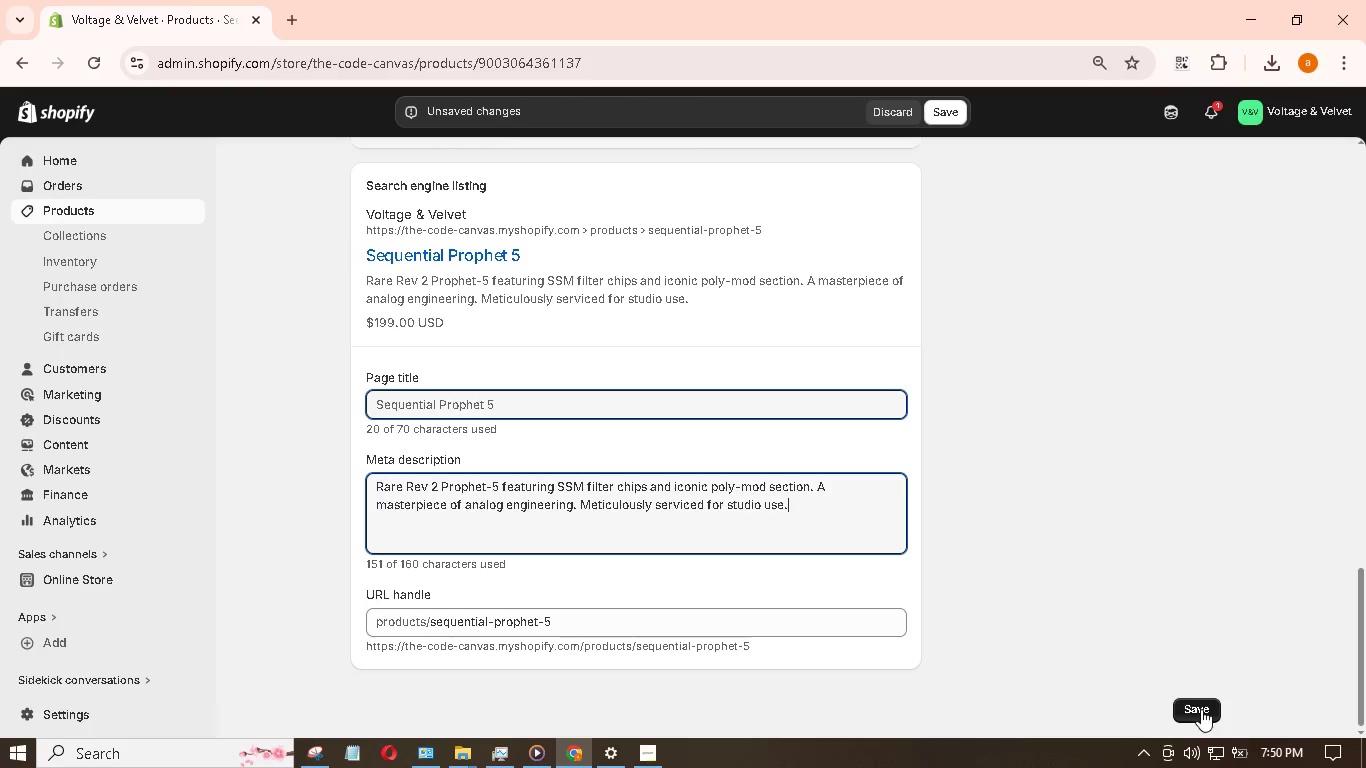 
left_click([1201, 709])
 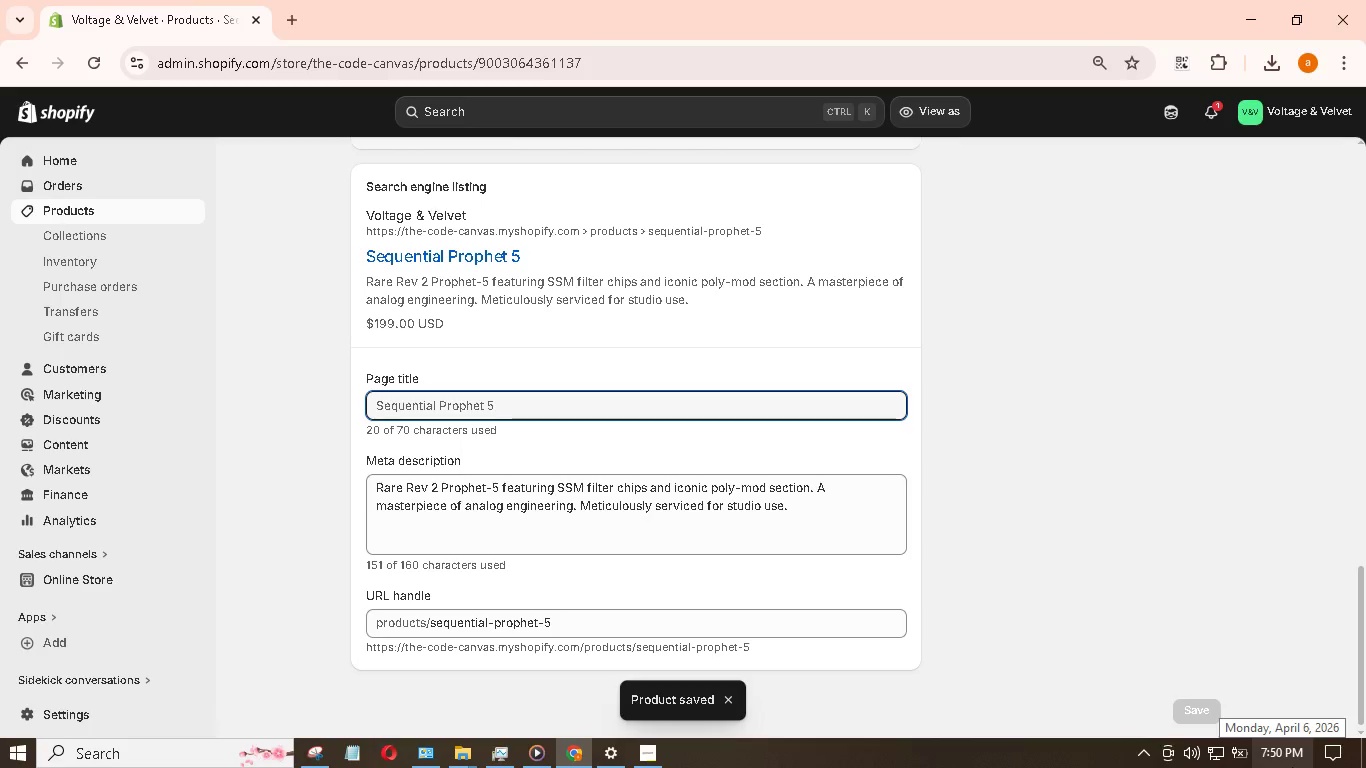 
wait(13.83)
 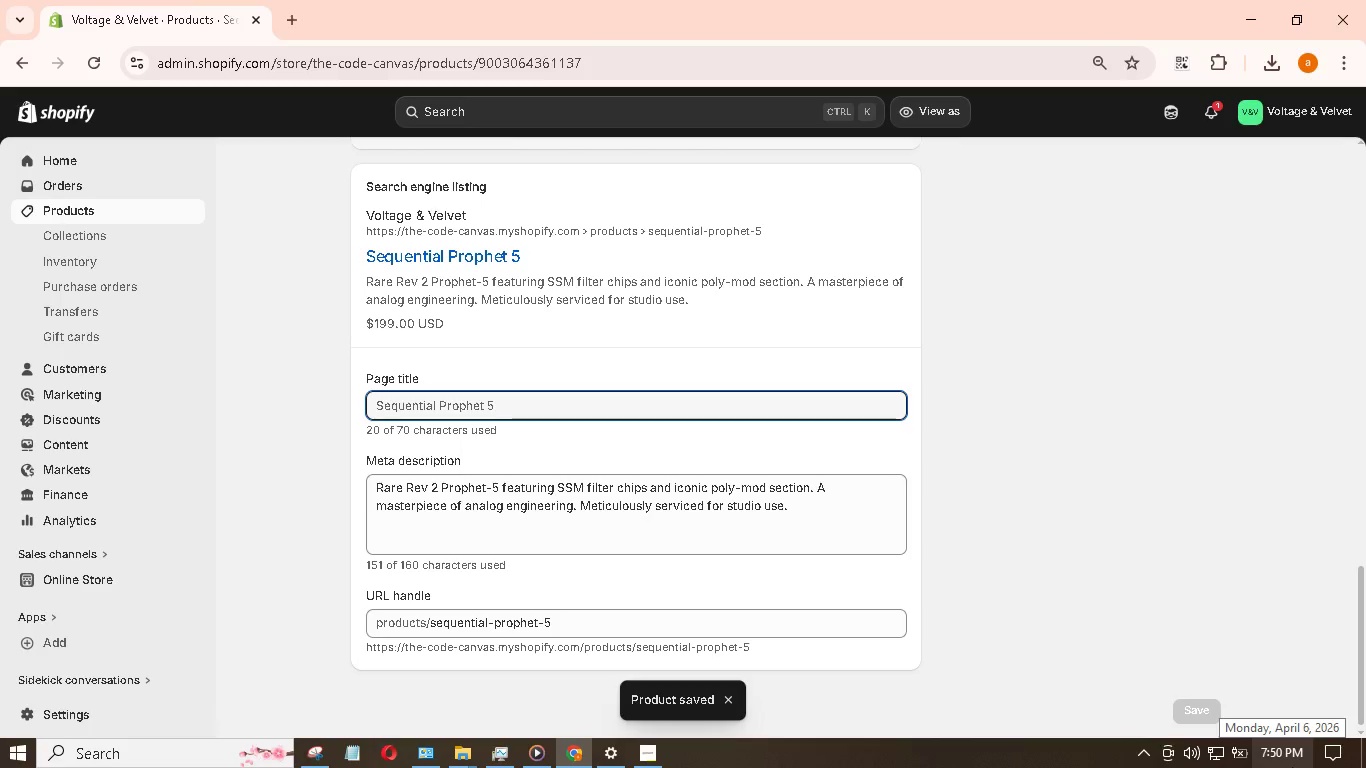 
scroll: coordinate [1052, 330], scroll_direction: up, amount: 29.0
 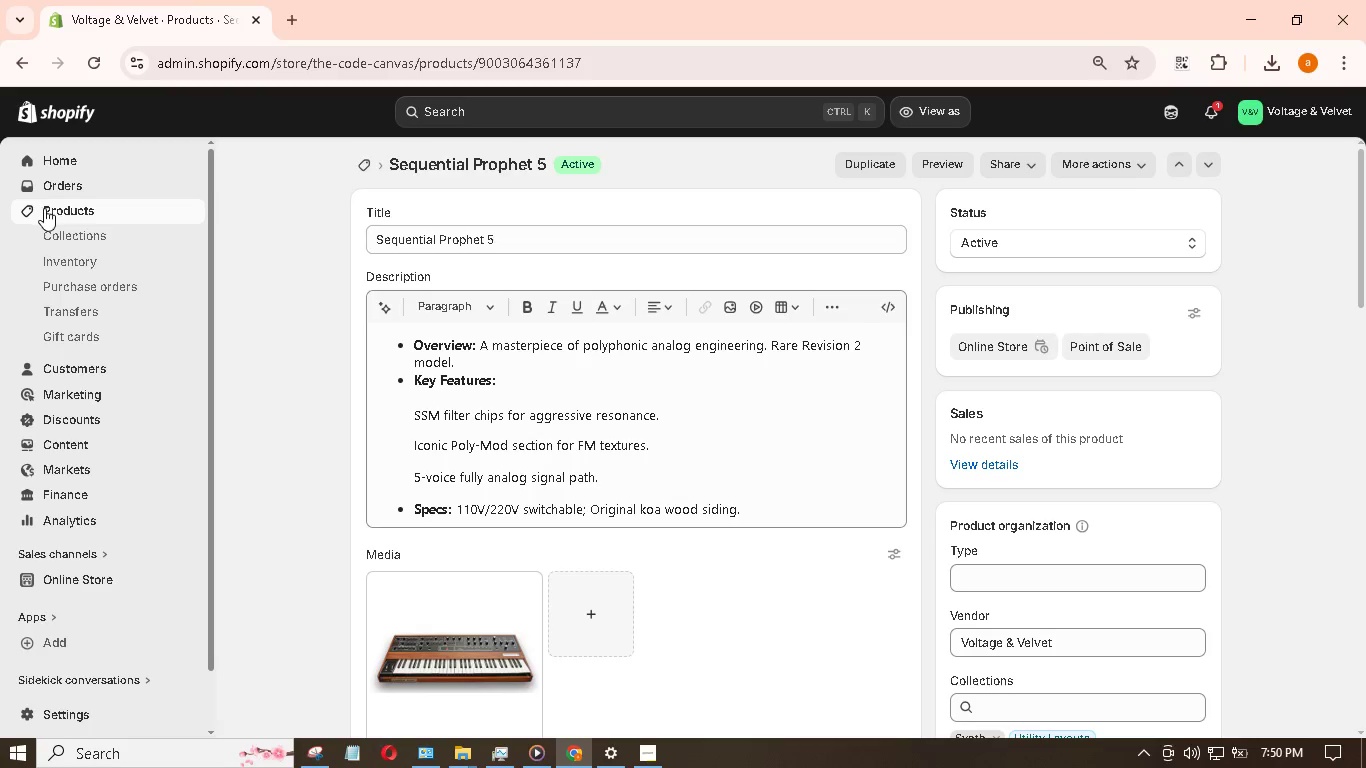 
left_click([48, 210])
 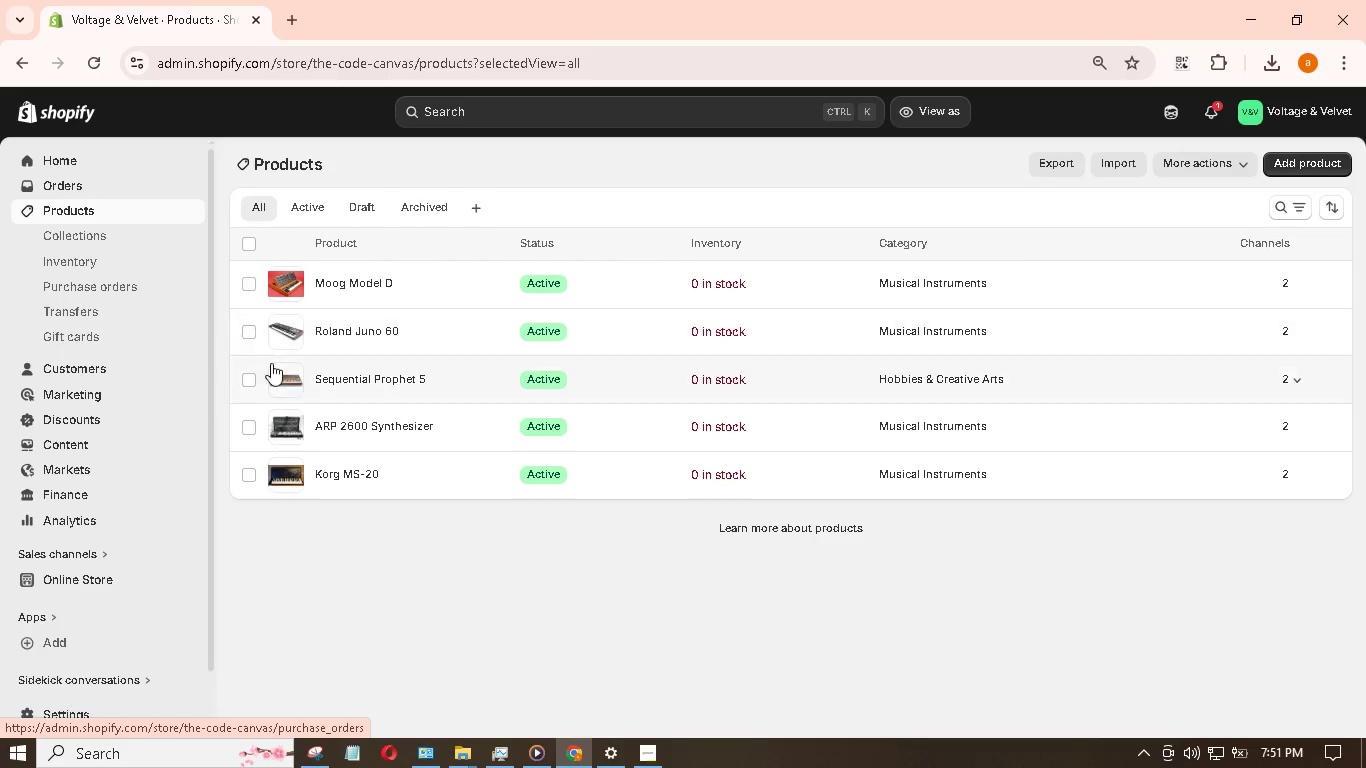 
left_click([356, 418])
 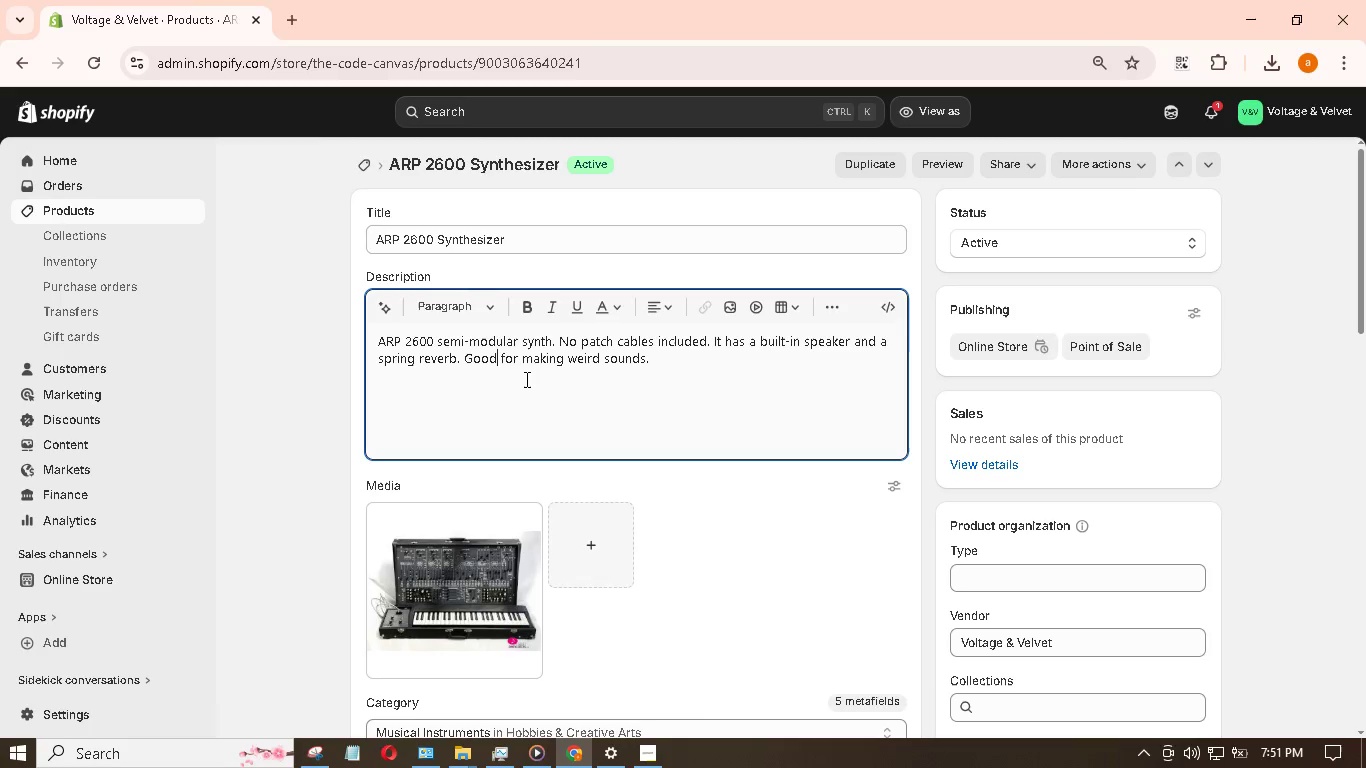 
wait(6.47)
 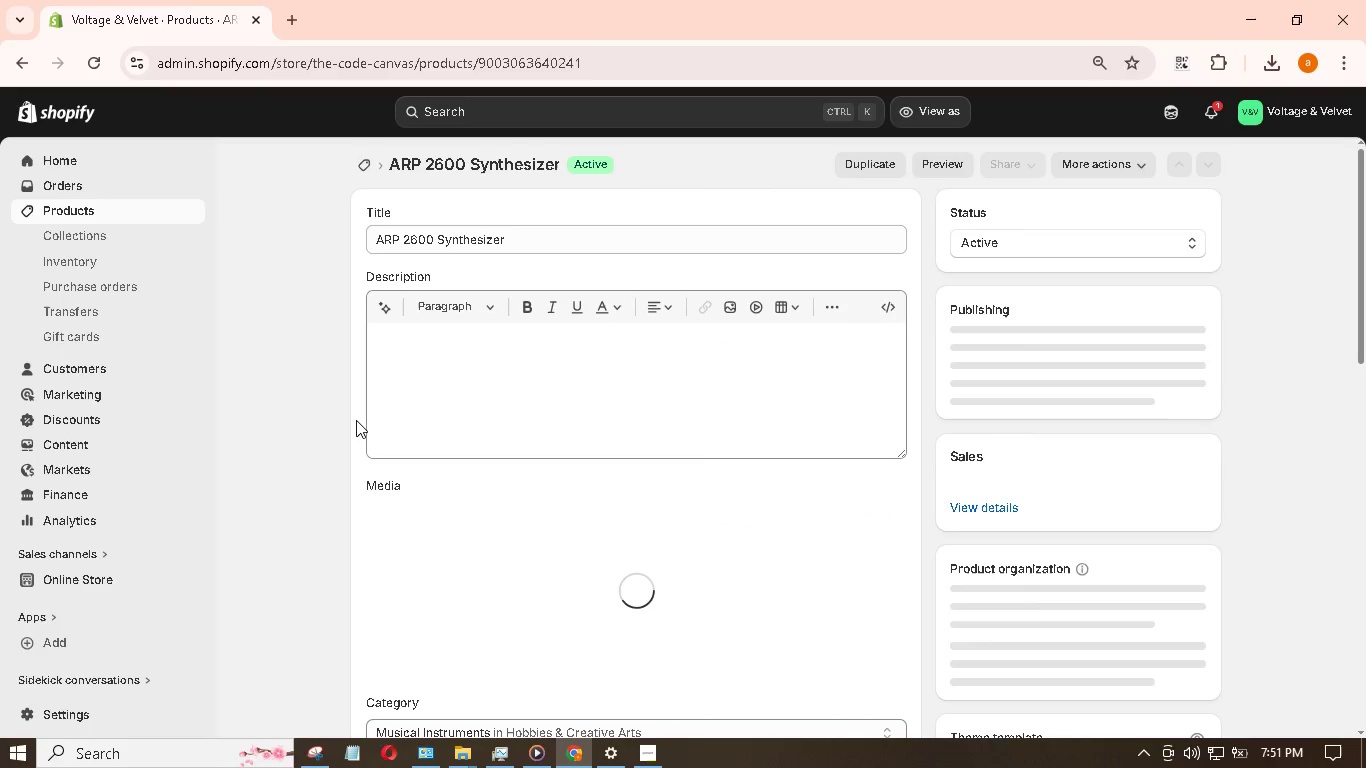 
key(Control+A)
 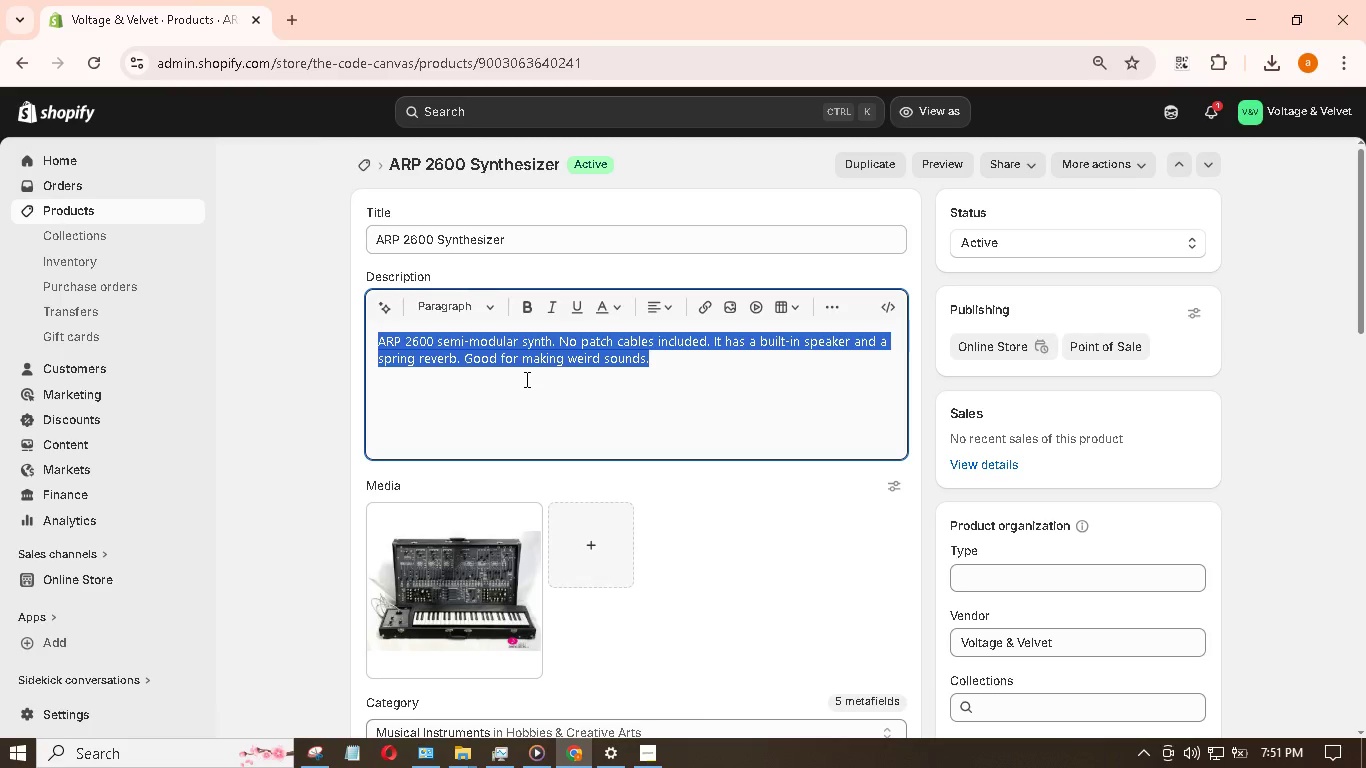 
key(Backspace)
 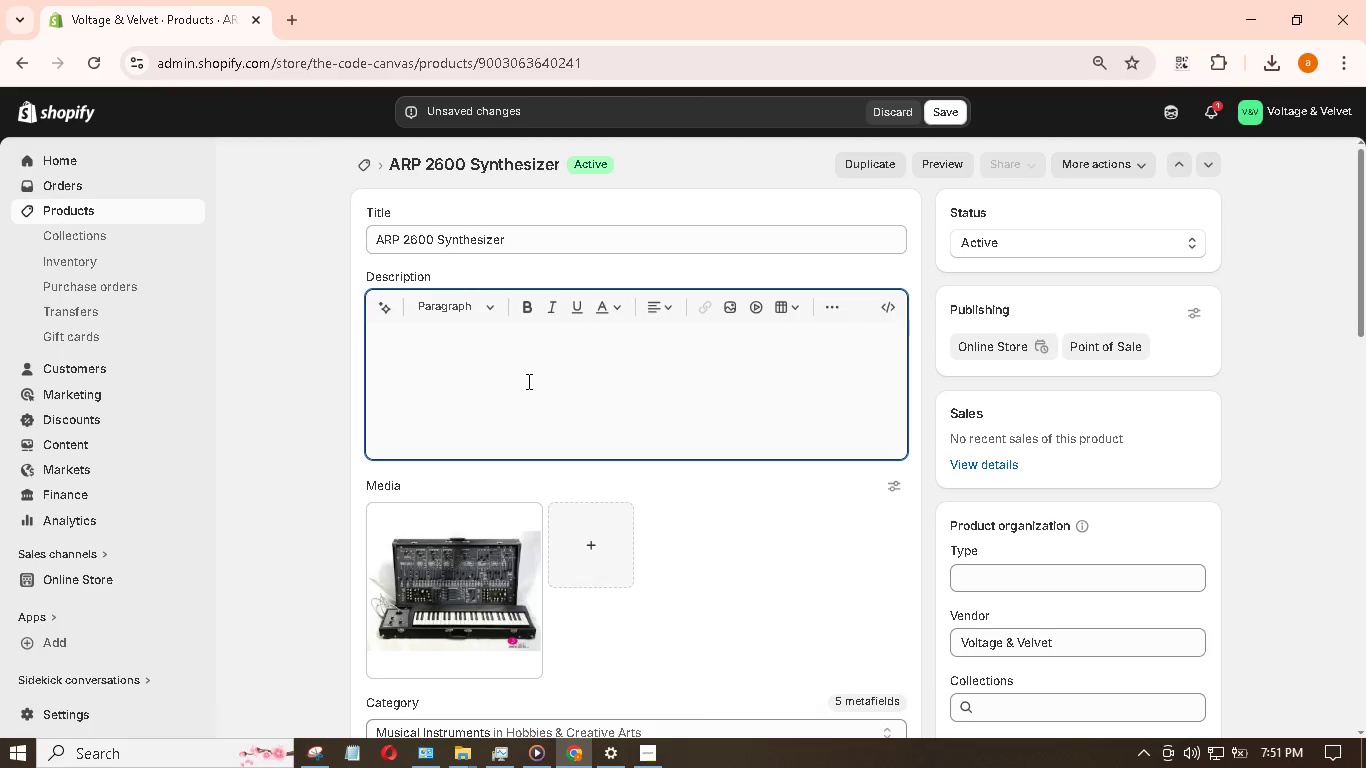 
wait(17.88)
 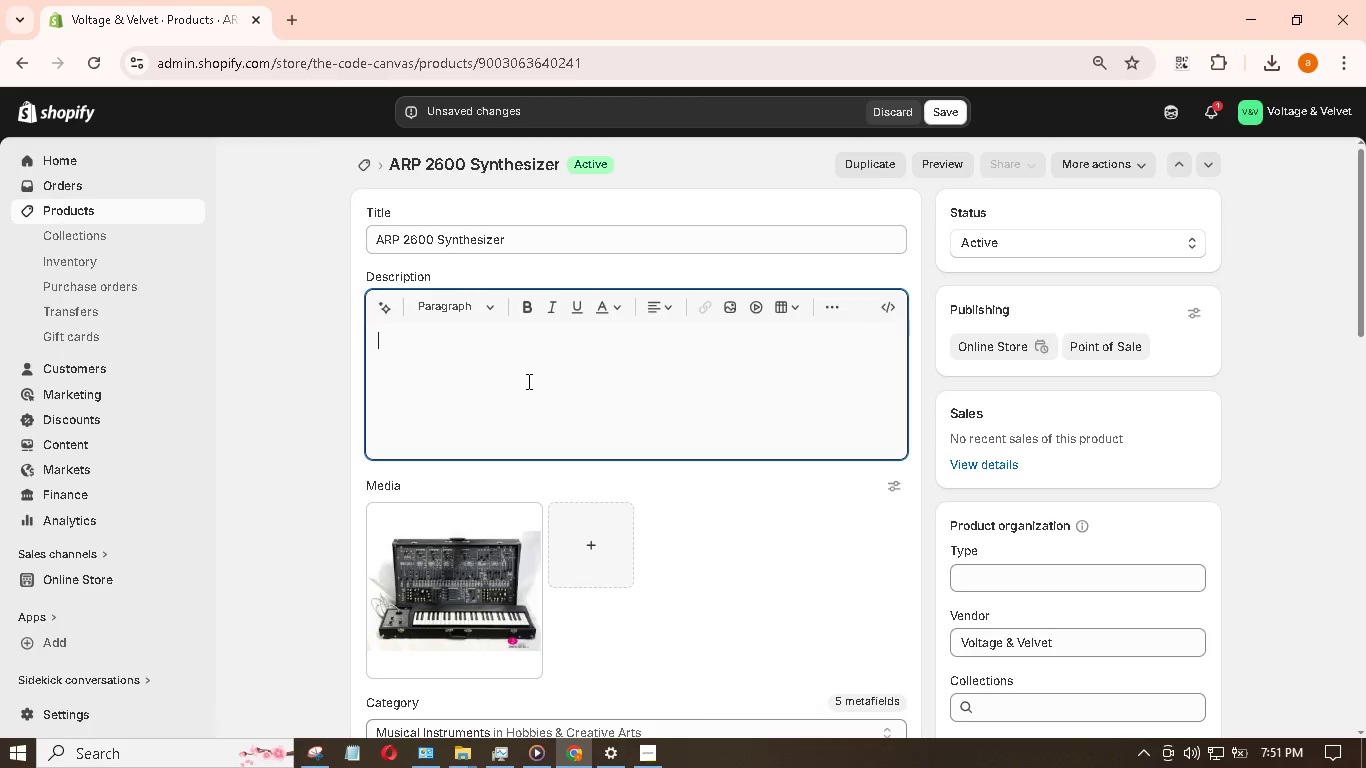 
type(Overview: The ultimate sound s)
key(Backspace)
type(deign tool)
 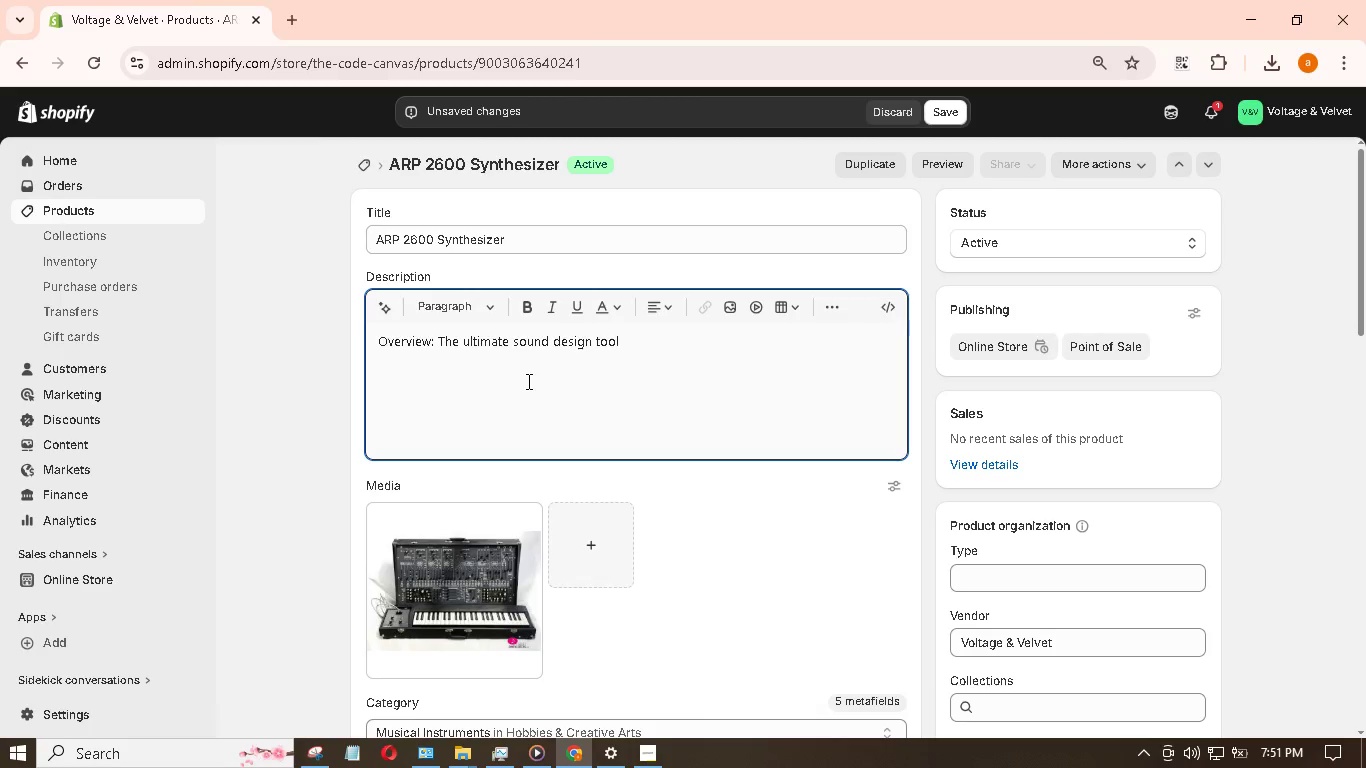 
type(. Semi-modular ith no ptch cables e)
key(Backspace)
type(required)
 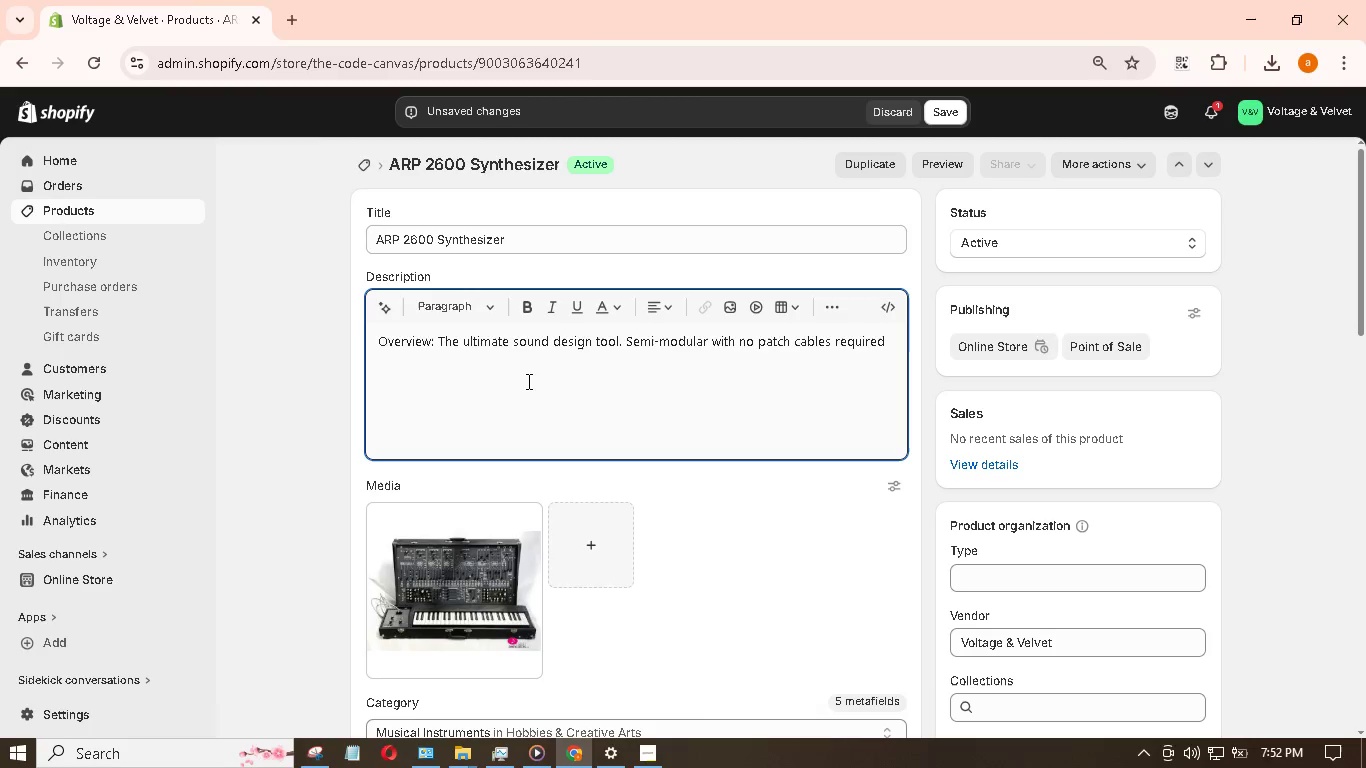 
 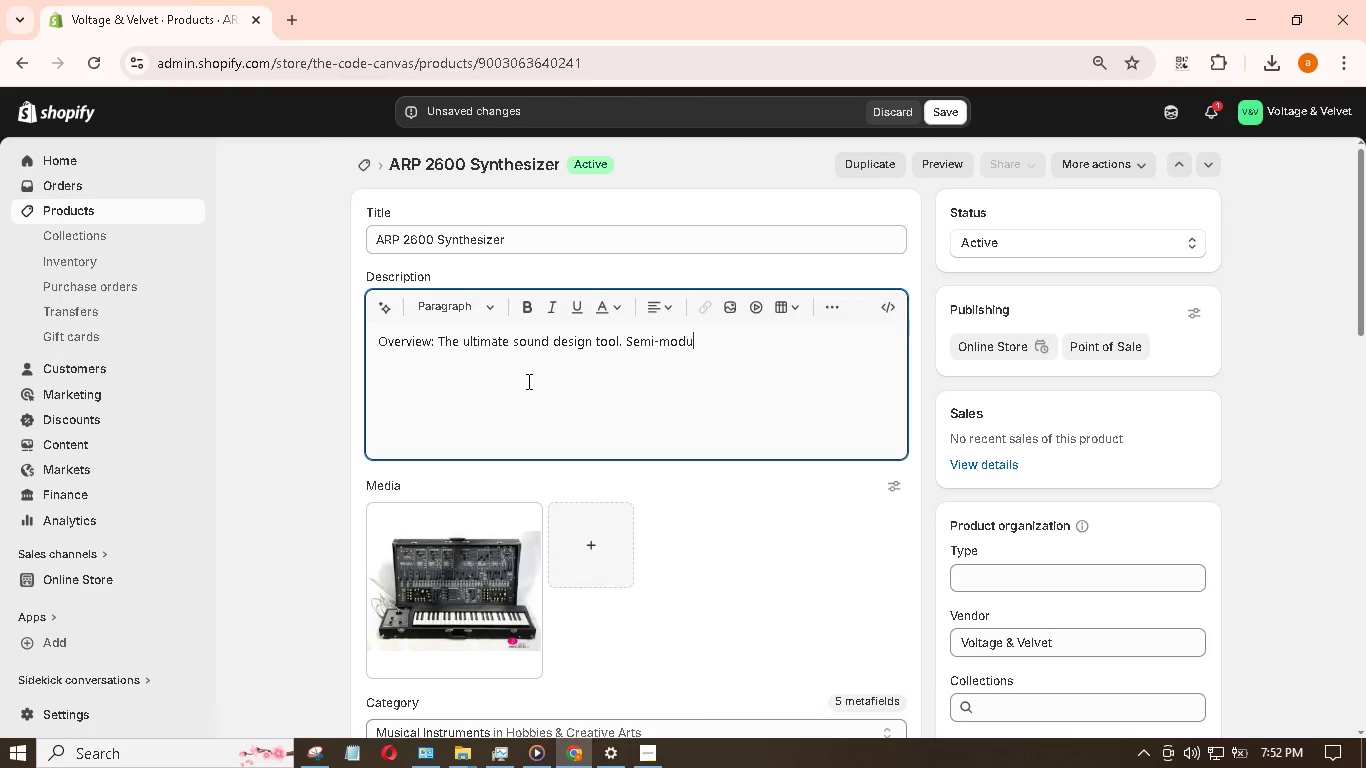 
hold_key(key=W, duration=0.41)
 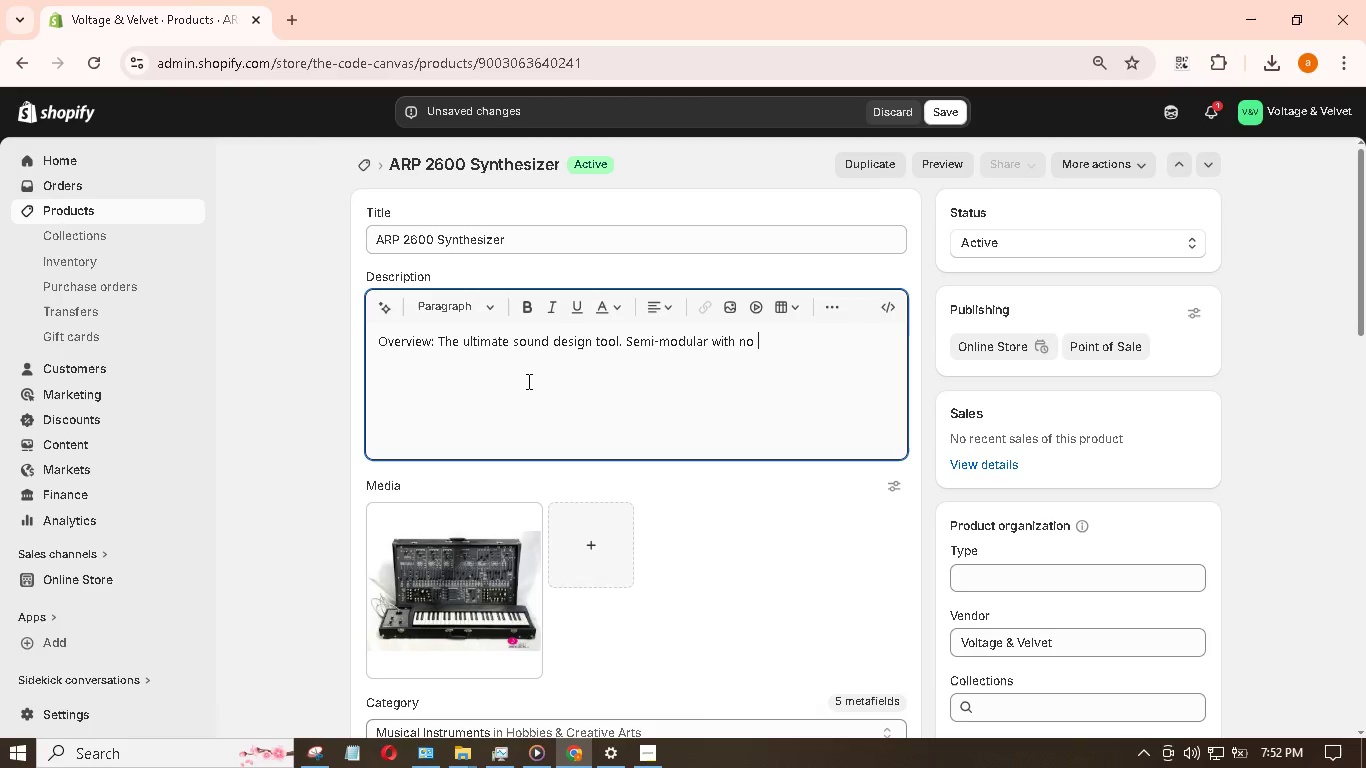 
type( fro basic signal flow.)
 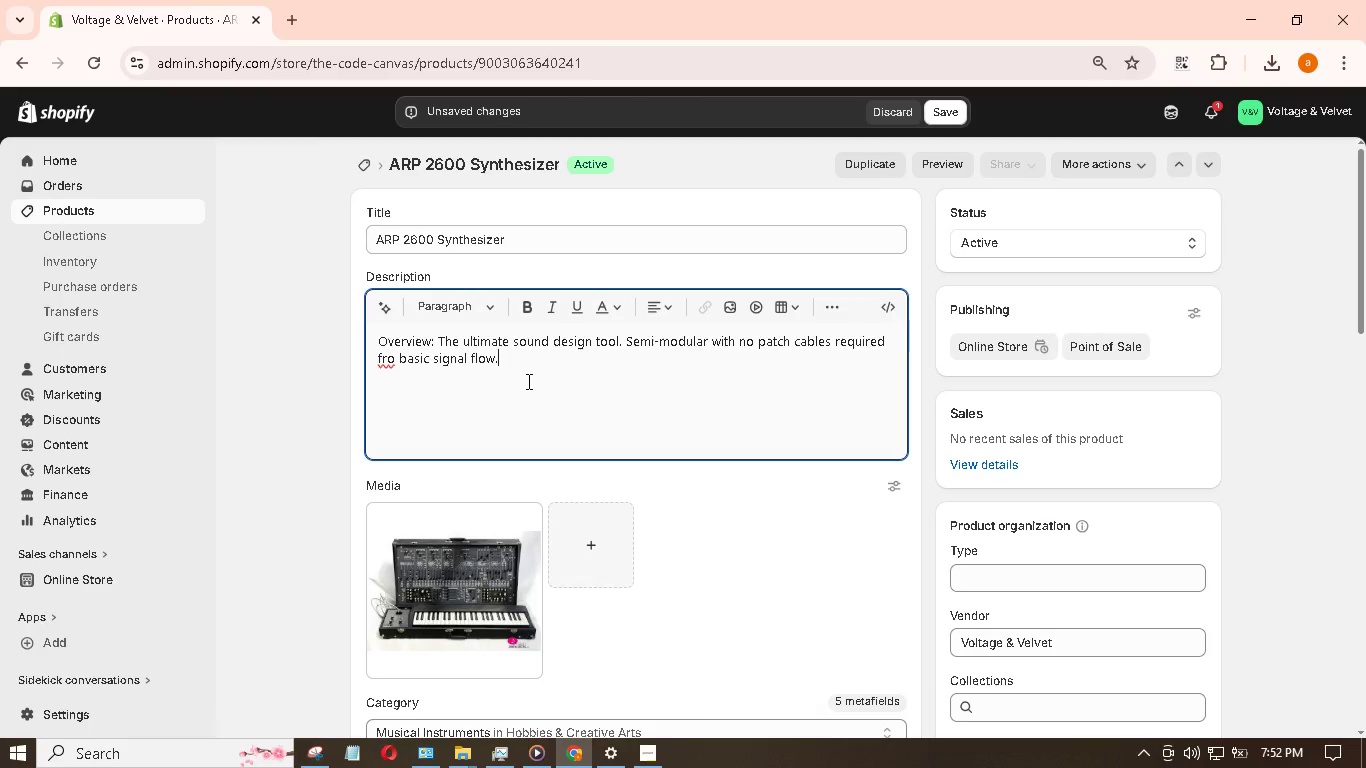 
hold_key(key=ArrowLeft, duration=0.77)
 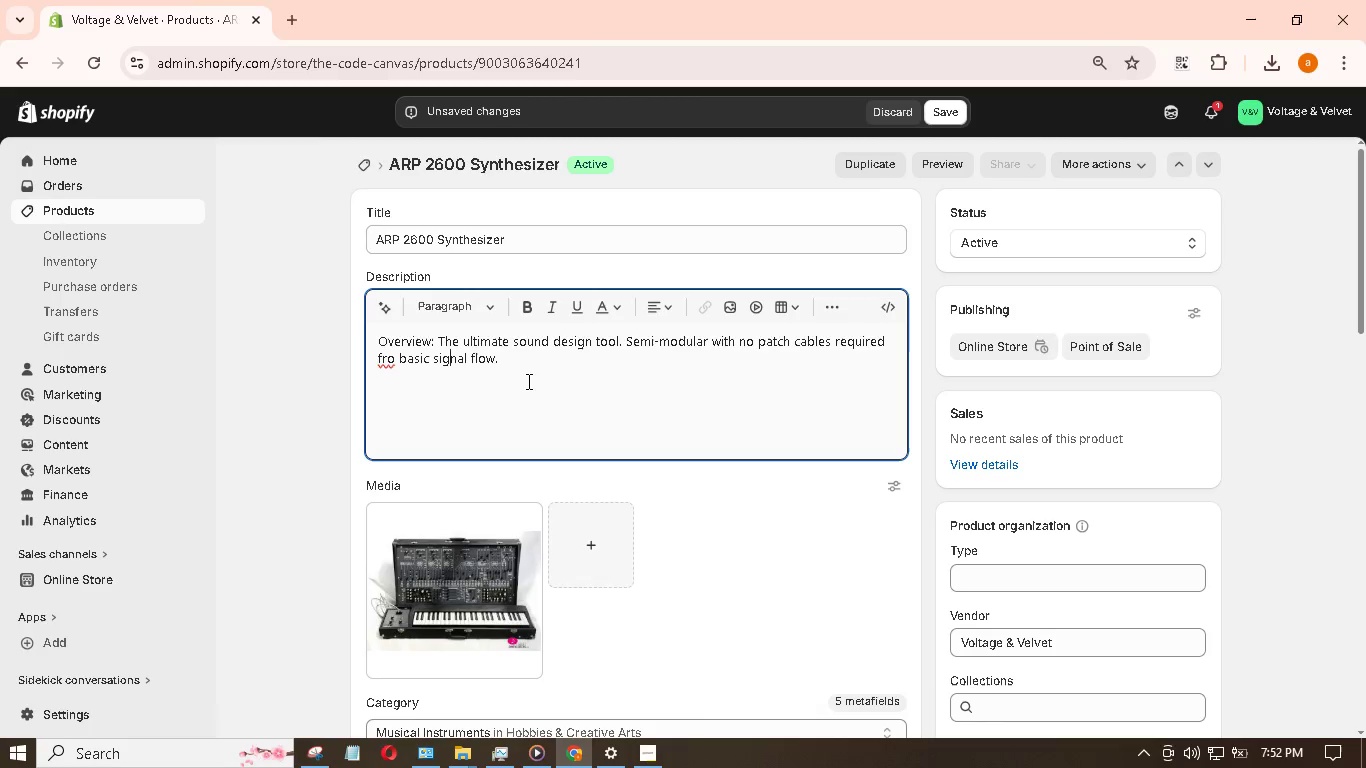 
key(ArrowLeft)
 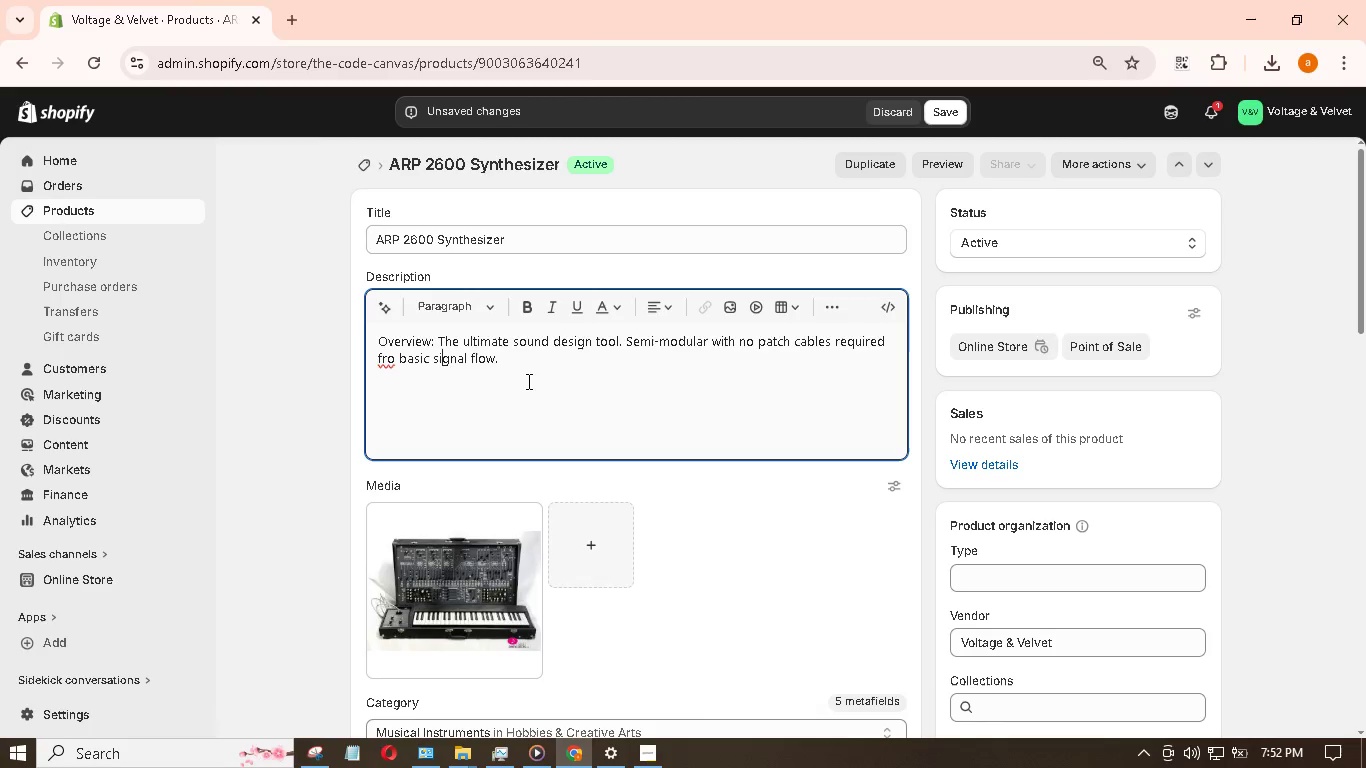 
key(ArrowLeft)
 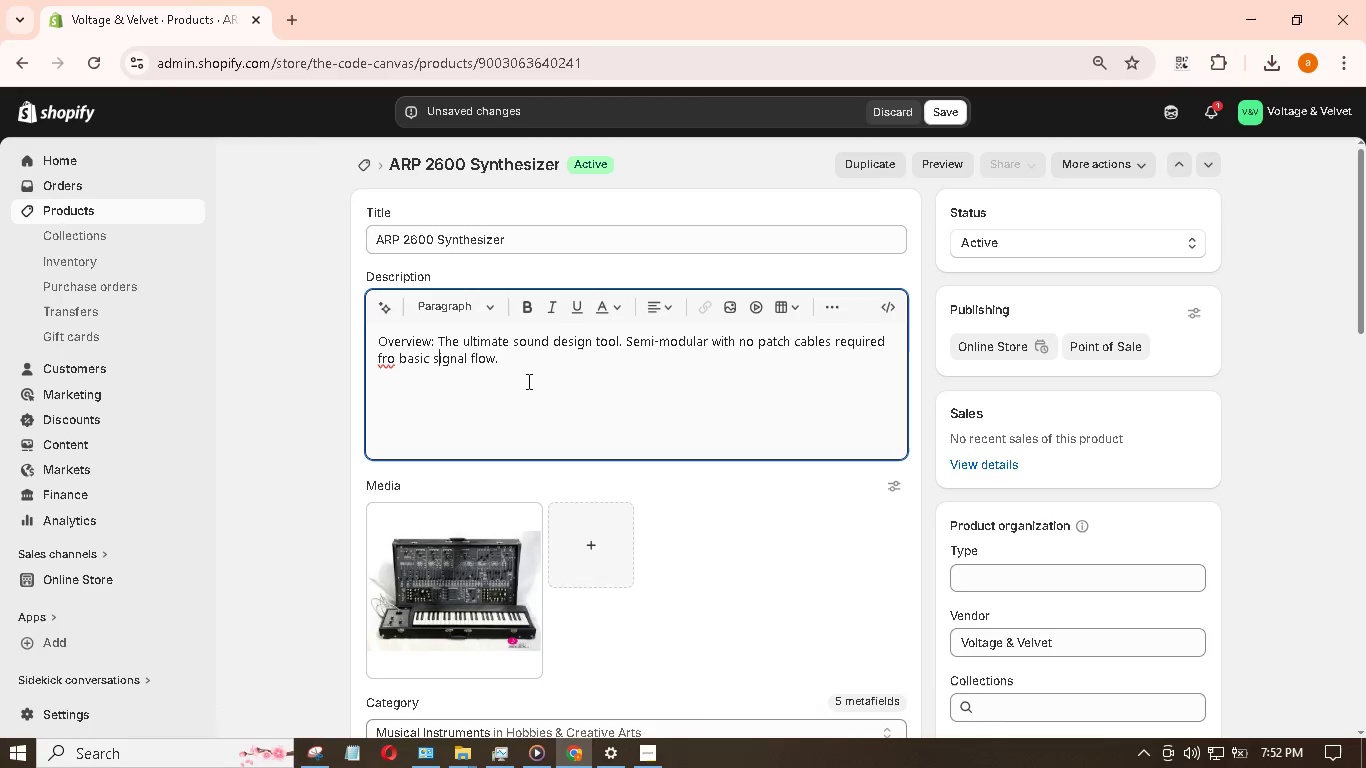 
key(ArrowLeft)
 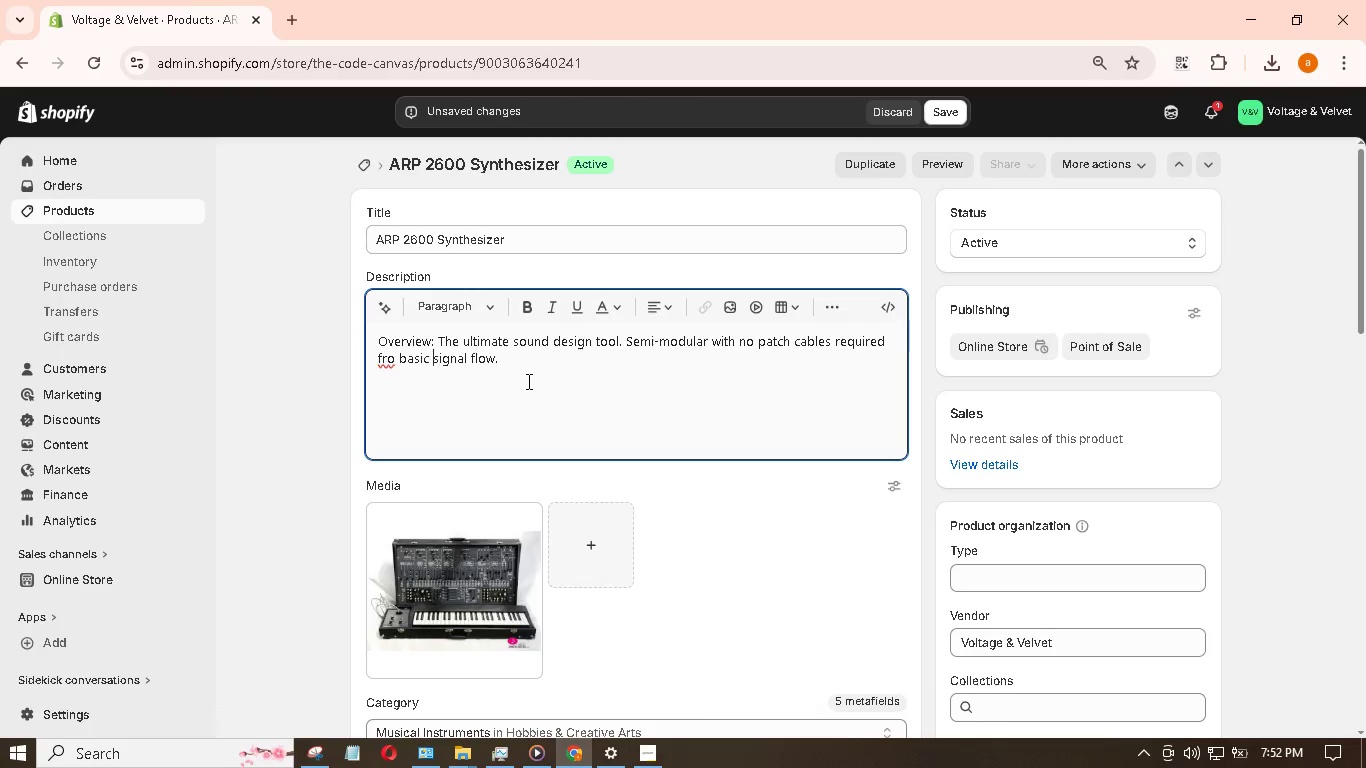 
key(ArrowLeft)
 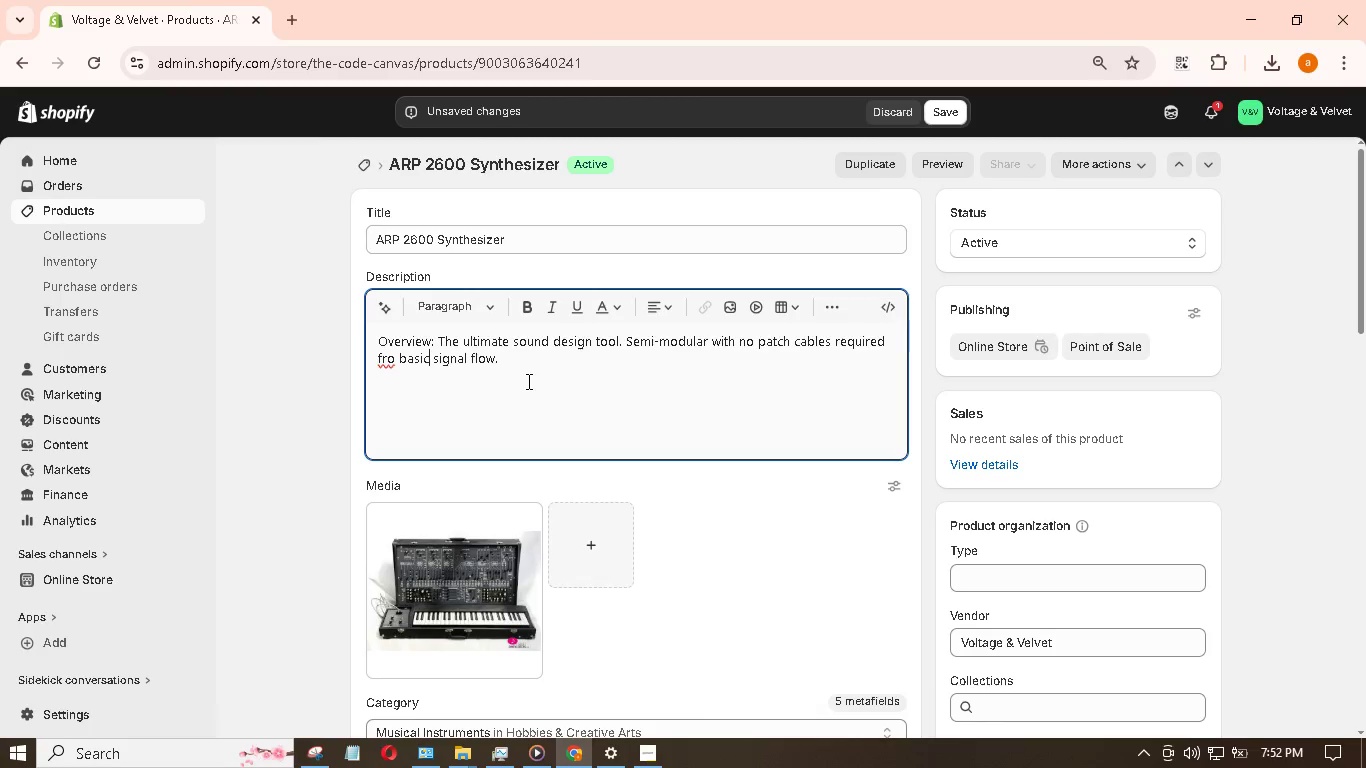 
key(ArrowLeft)
 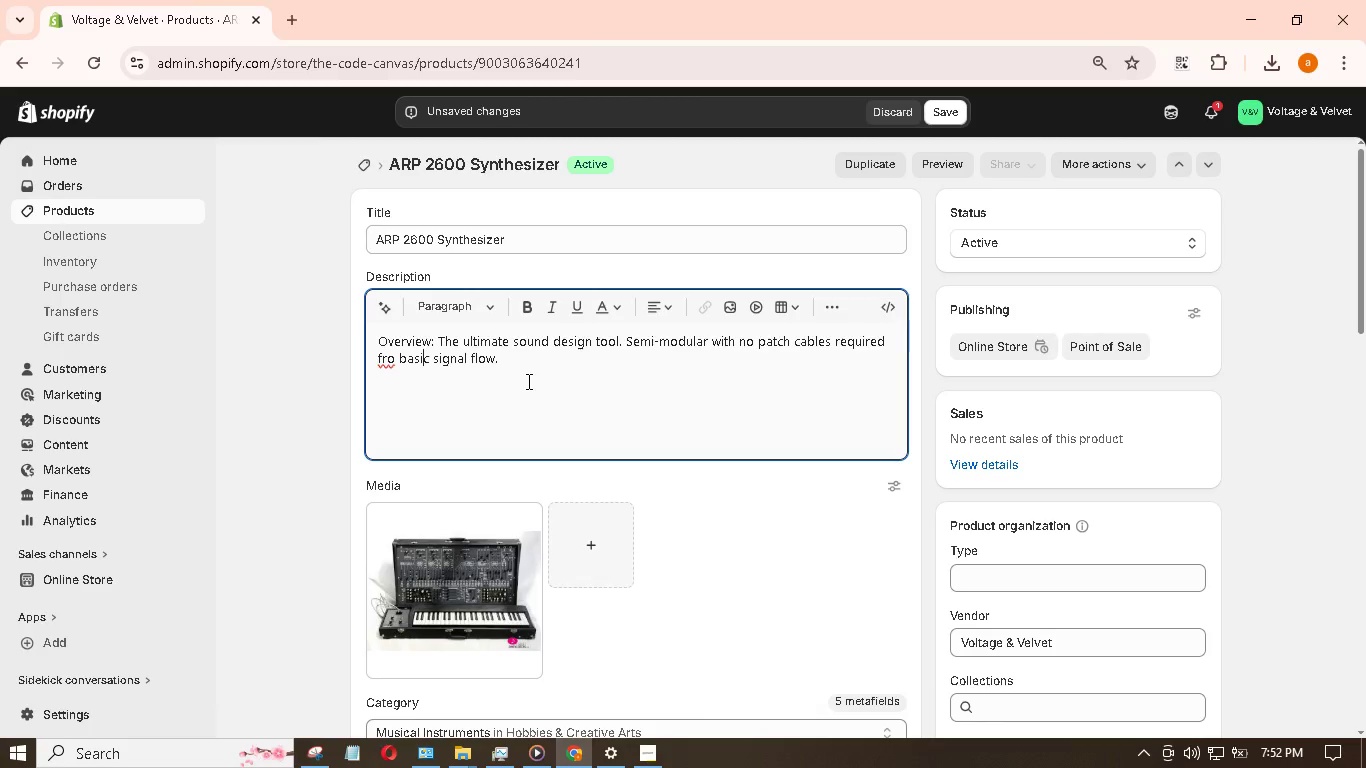 
key(ArrowLeft)
 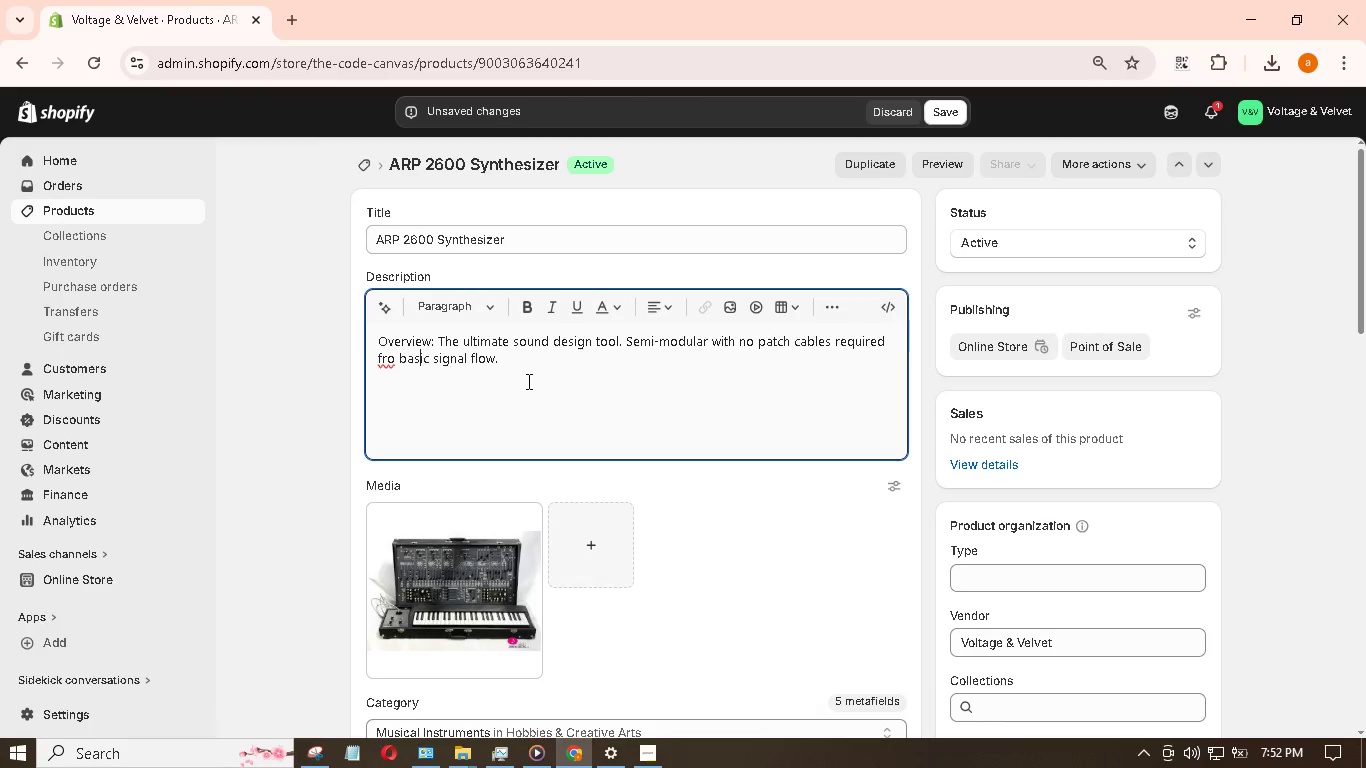 
key(ArrowLeft)
 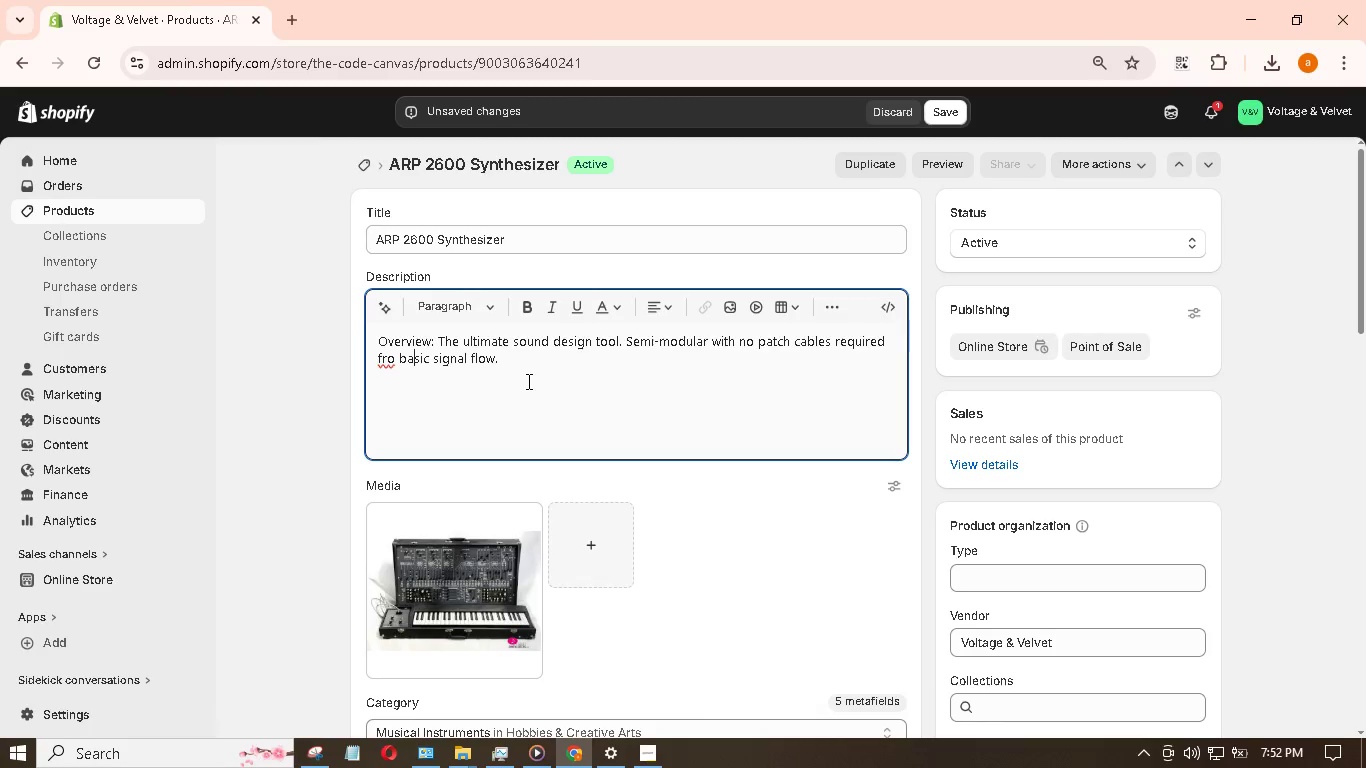 
key(ArrowLeft)
 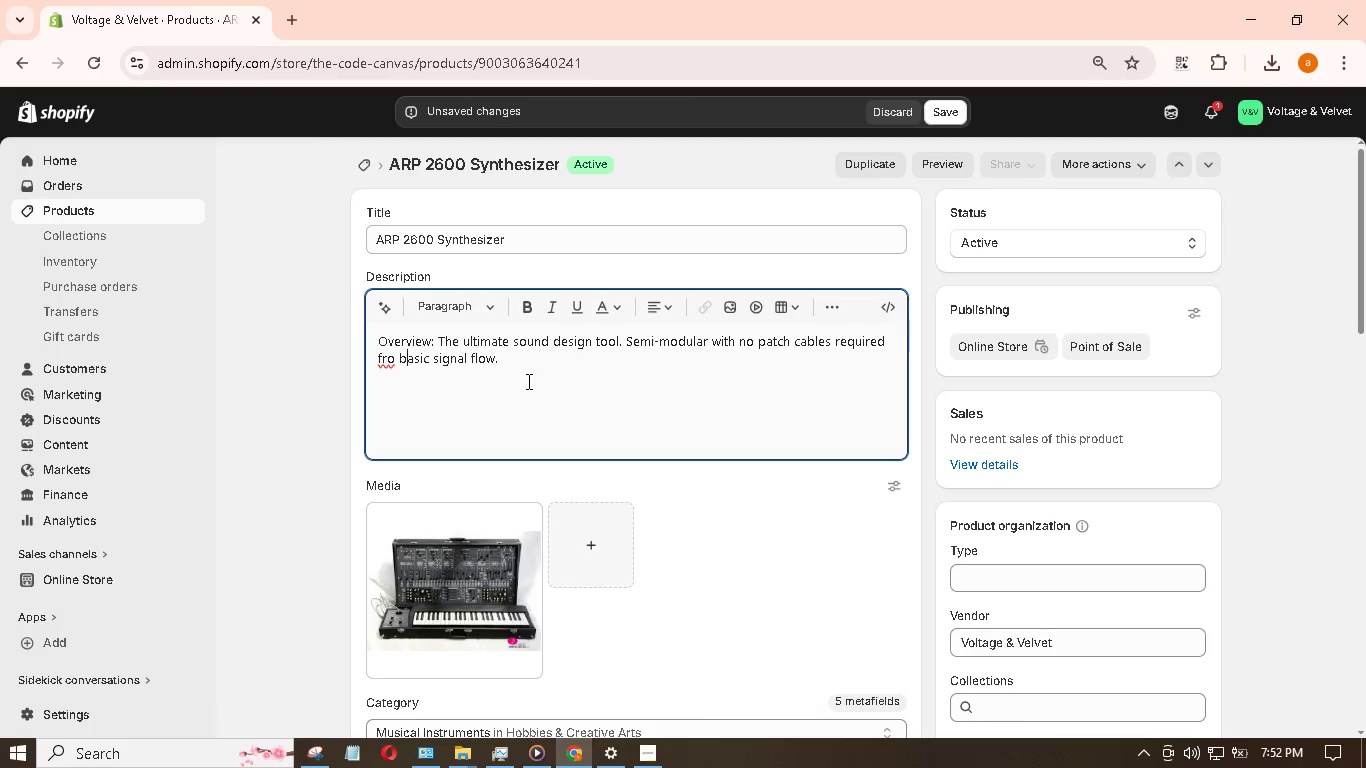 
key(ArrowLeft)
 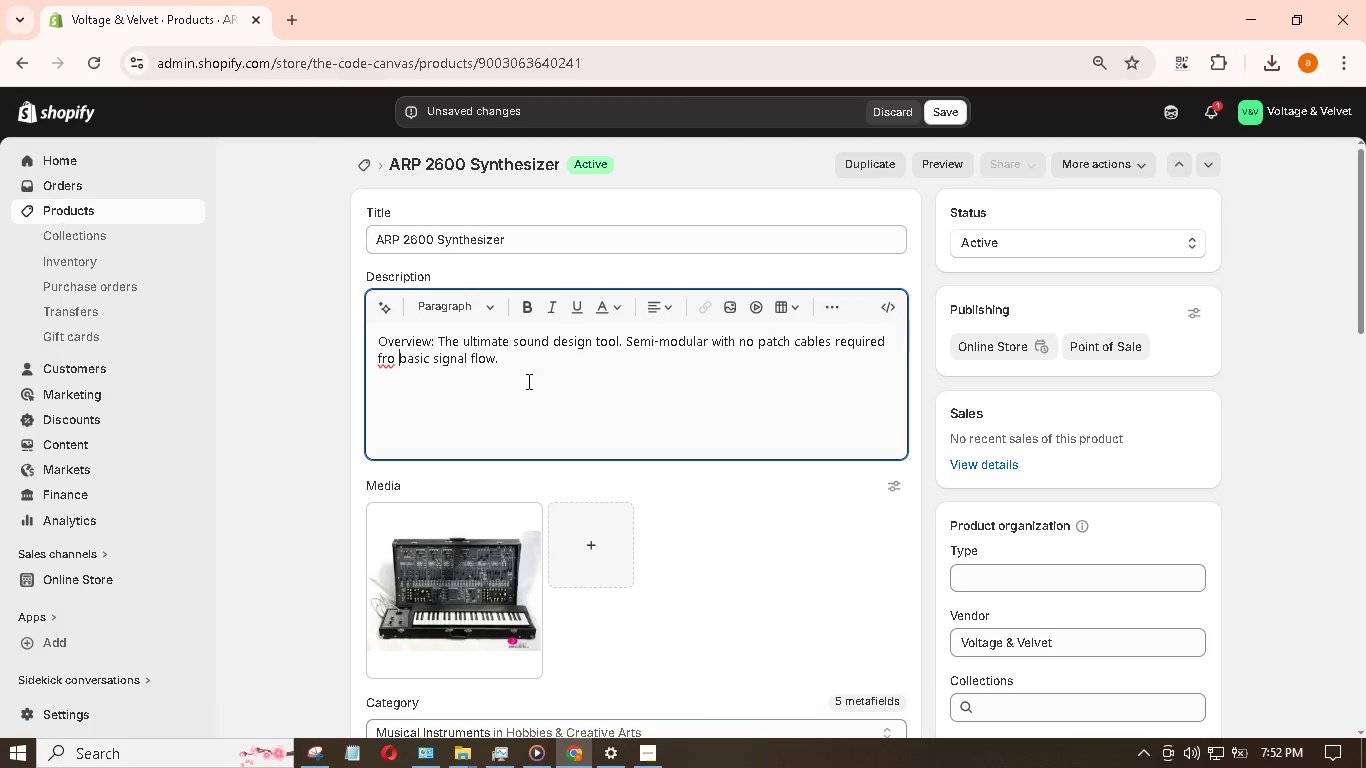 
key(ArrowLeft)
 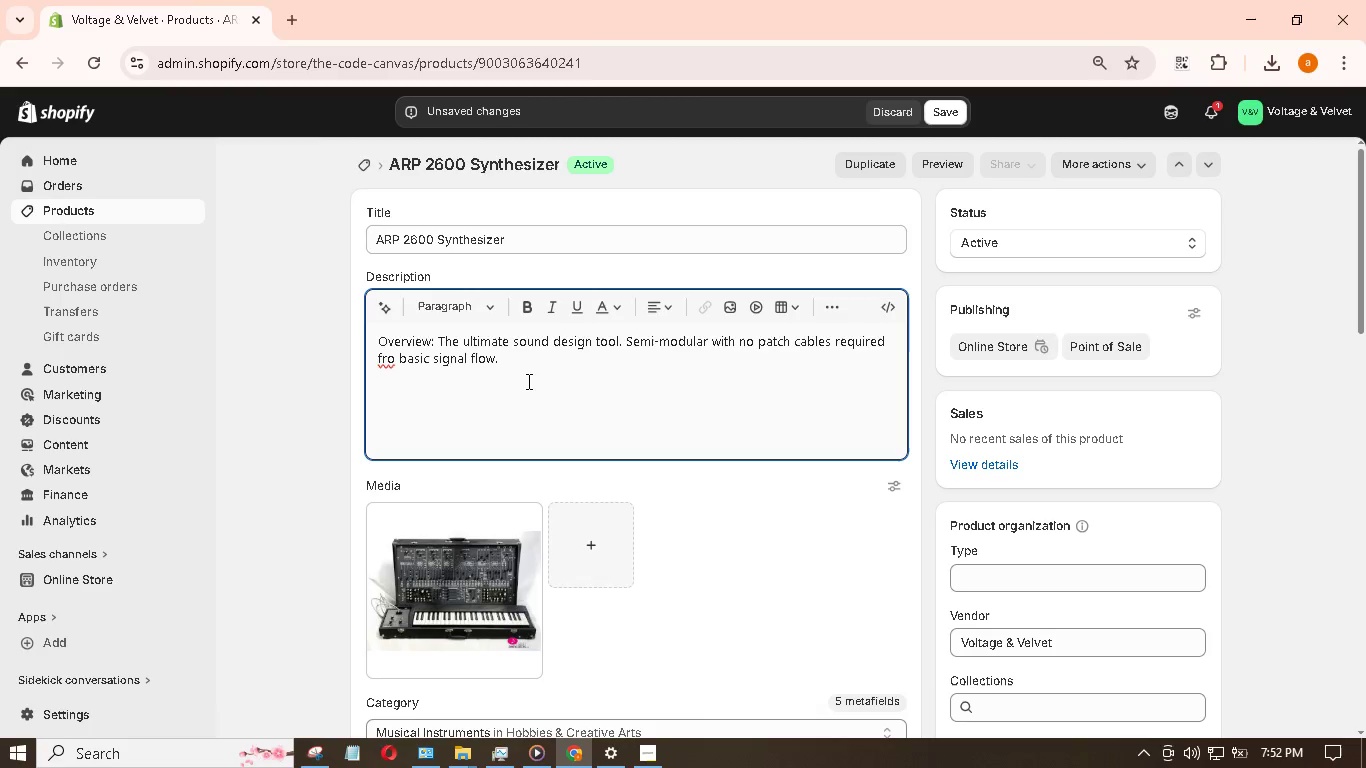 
key(Backspace)
key(Backspace)
type(or)
 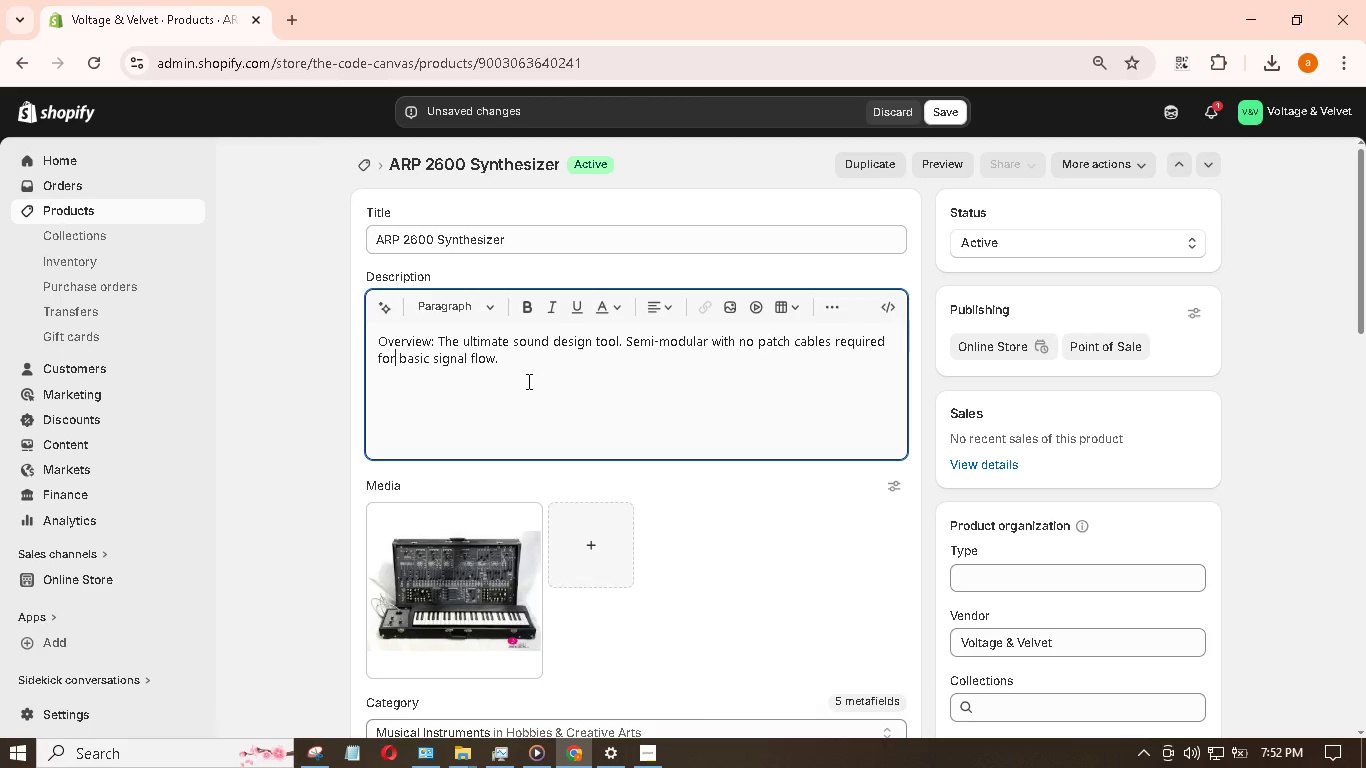 
key(ArrowUp)
 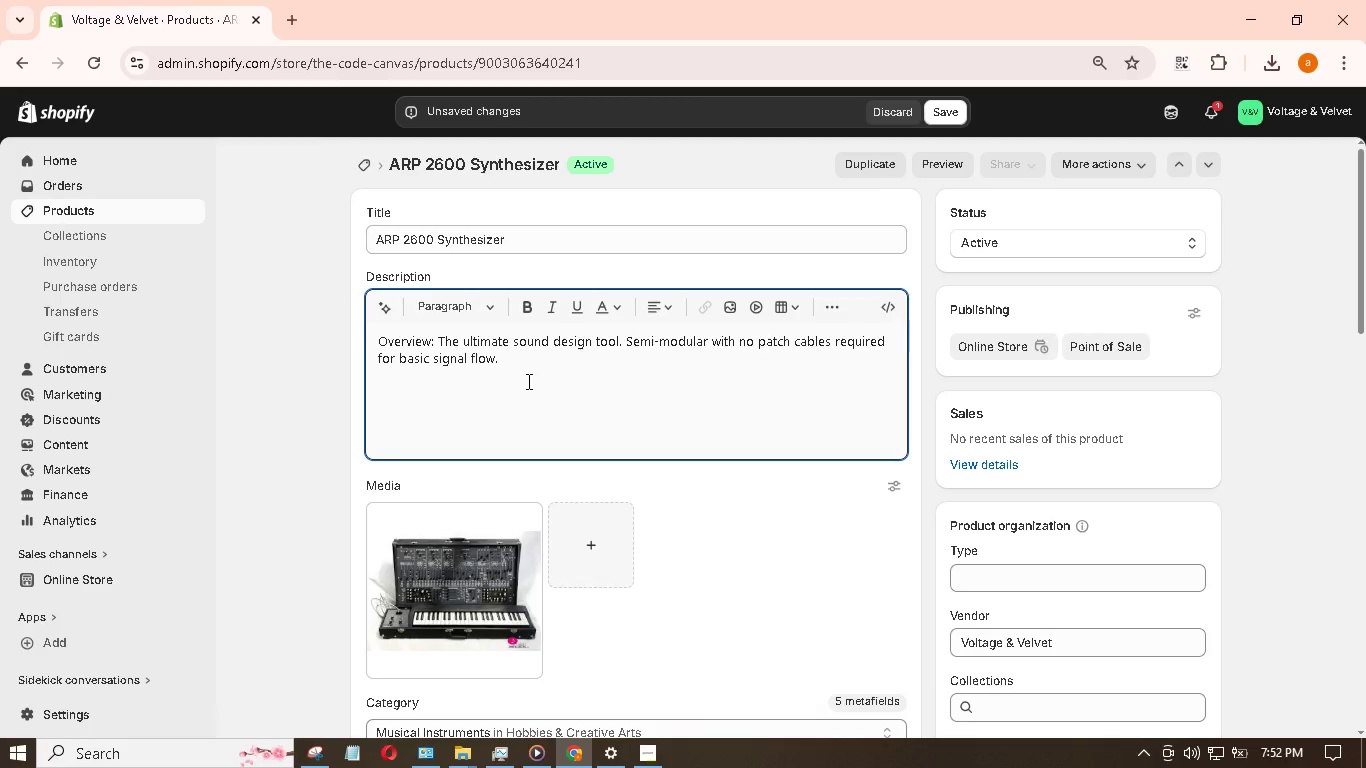 
key(ArrowLeft)
 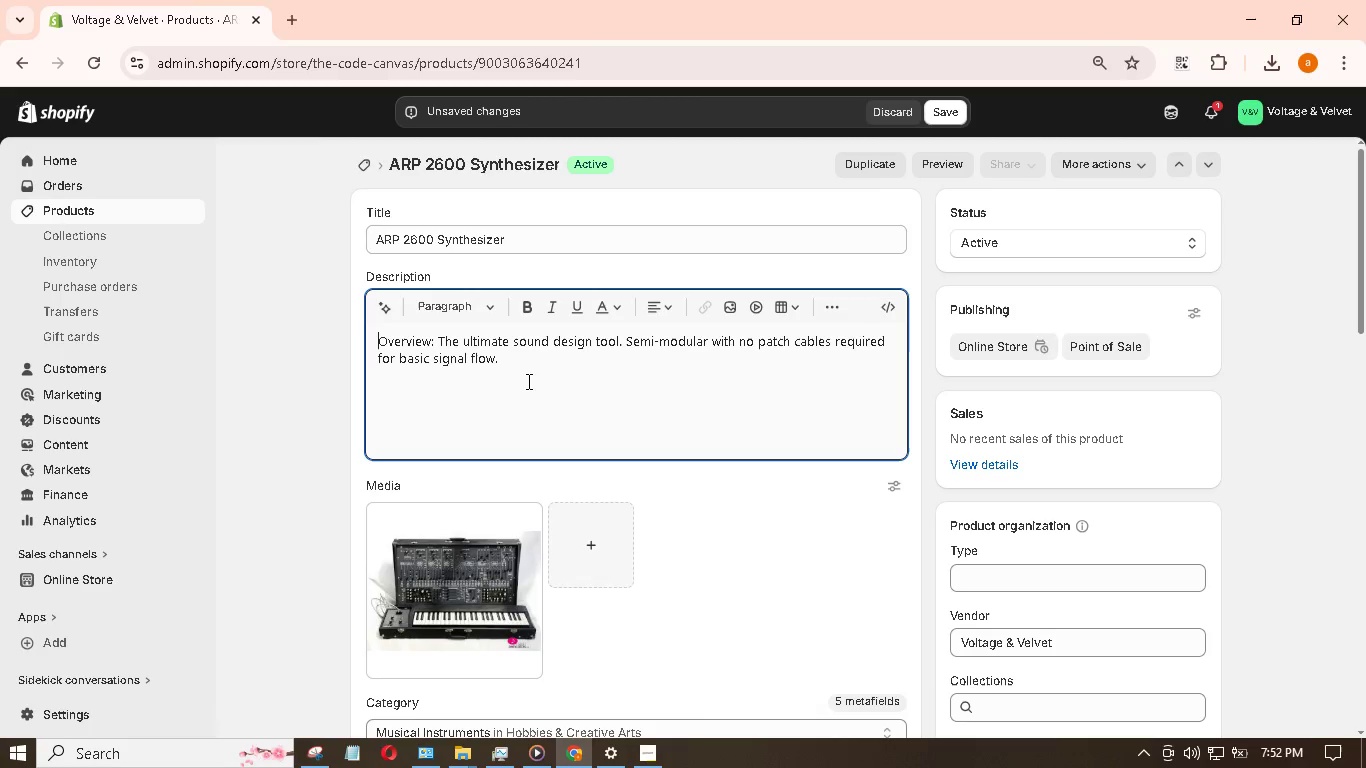 
key(ArrowLeft)
 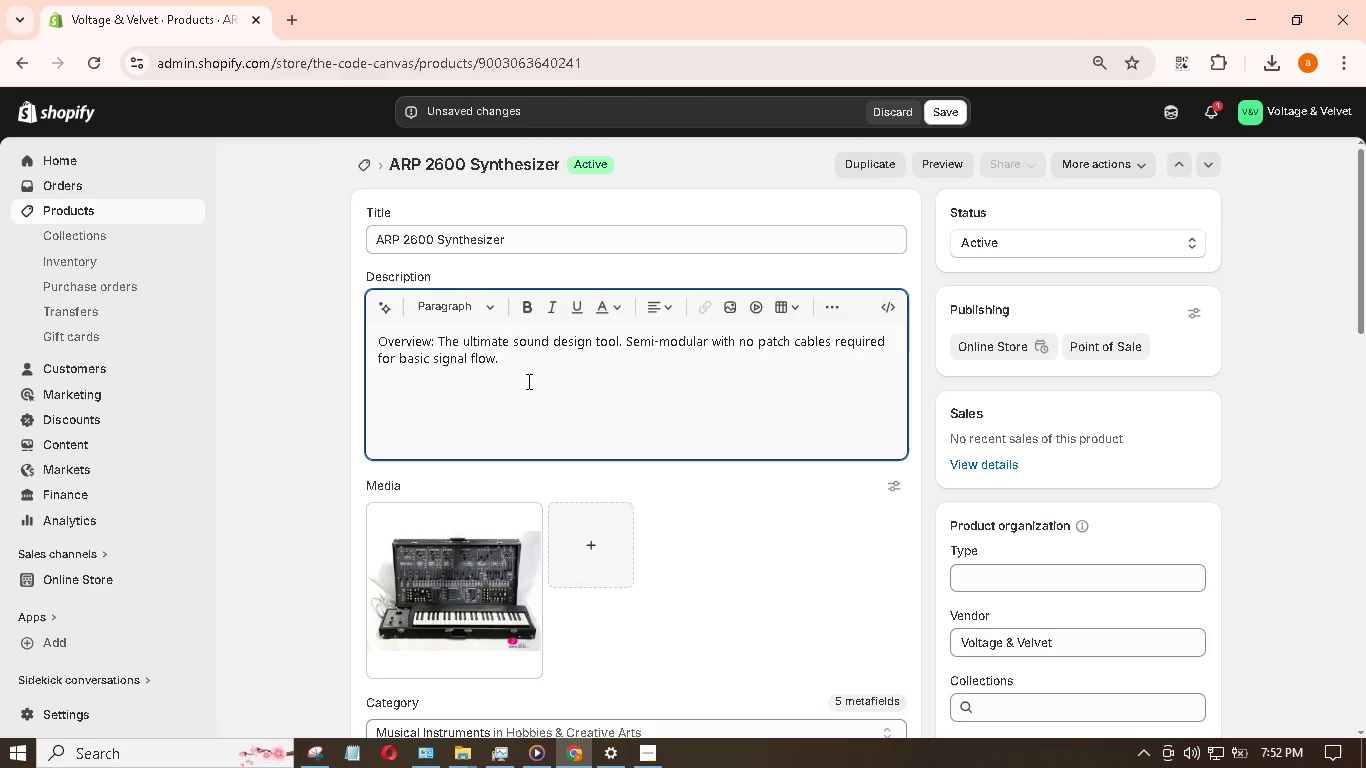 
key(Shift+ShiftRight)
 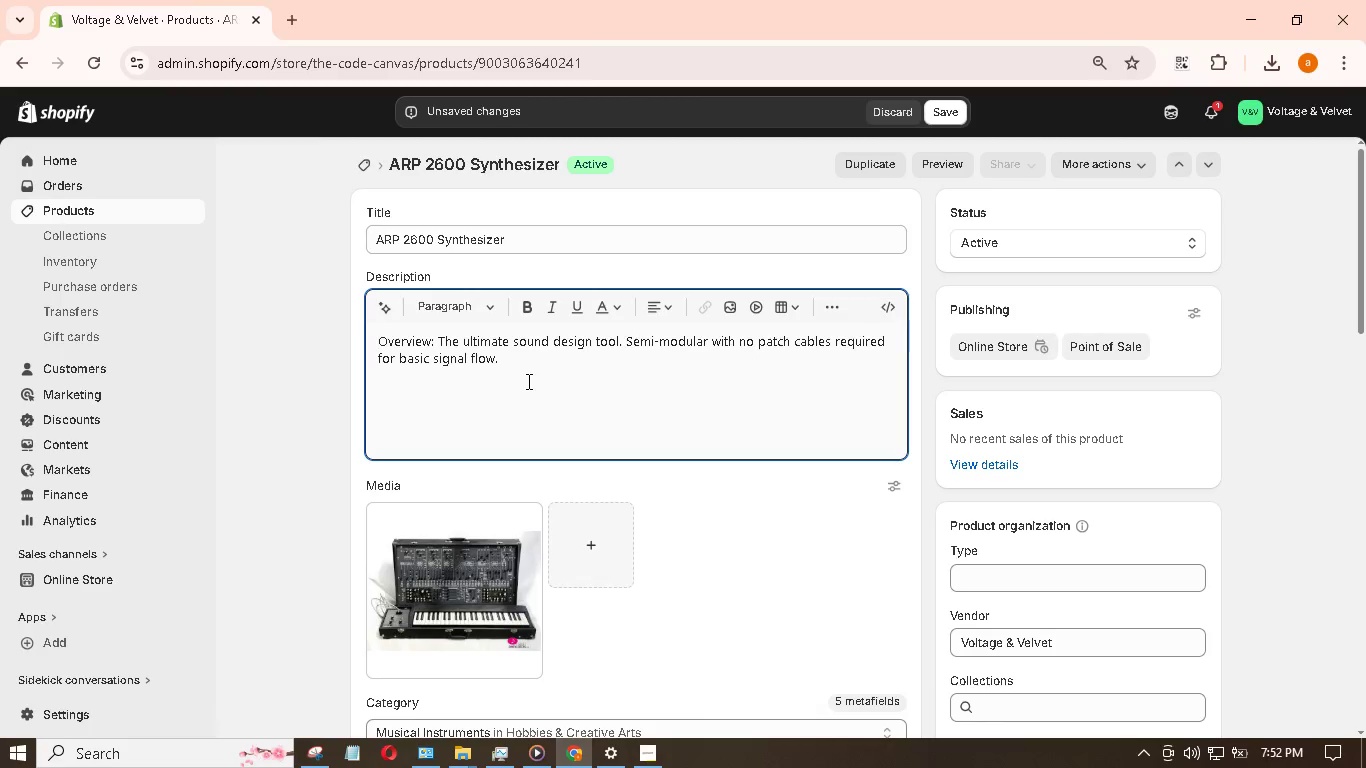 
hold_key(key=ShiftRight, duration=0.41)
 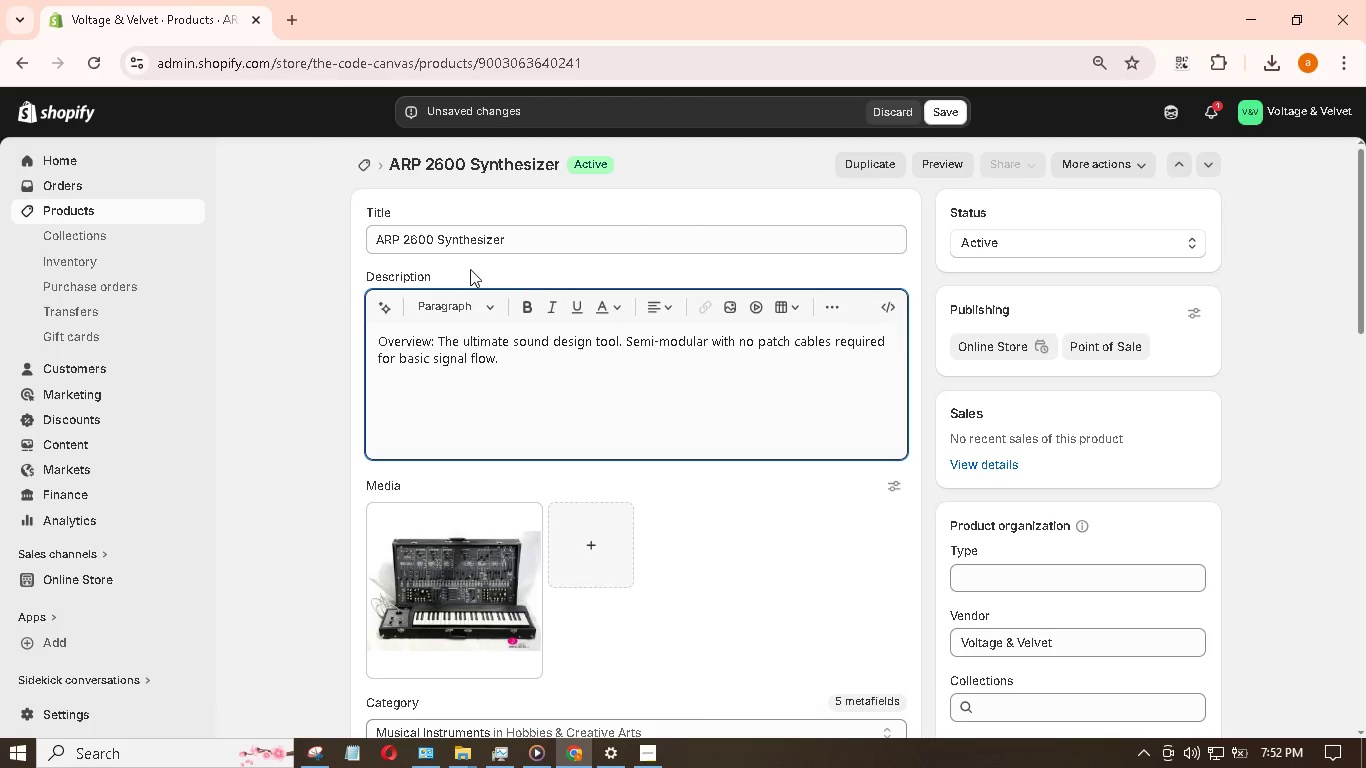 
left_click_drag(start_coordinate=[378, 338], to_coordinate=[433, 344])
 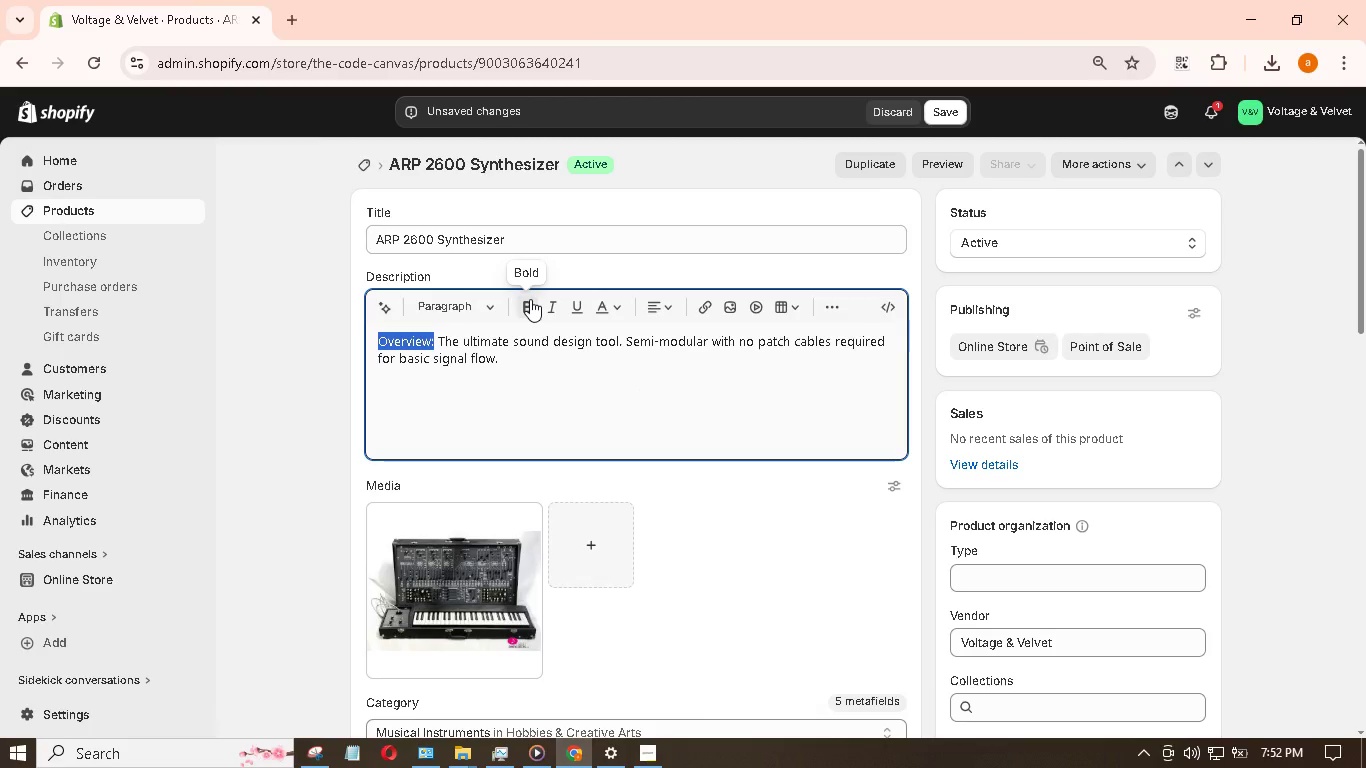 
left_click([530, 299])
 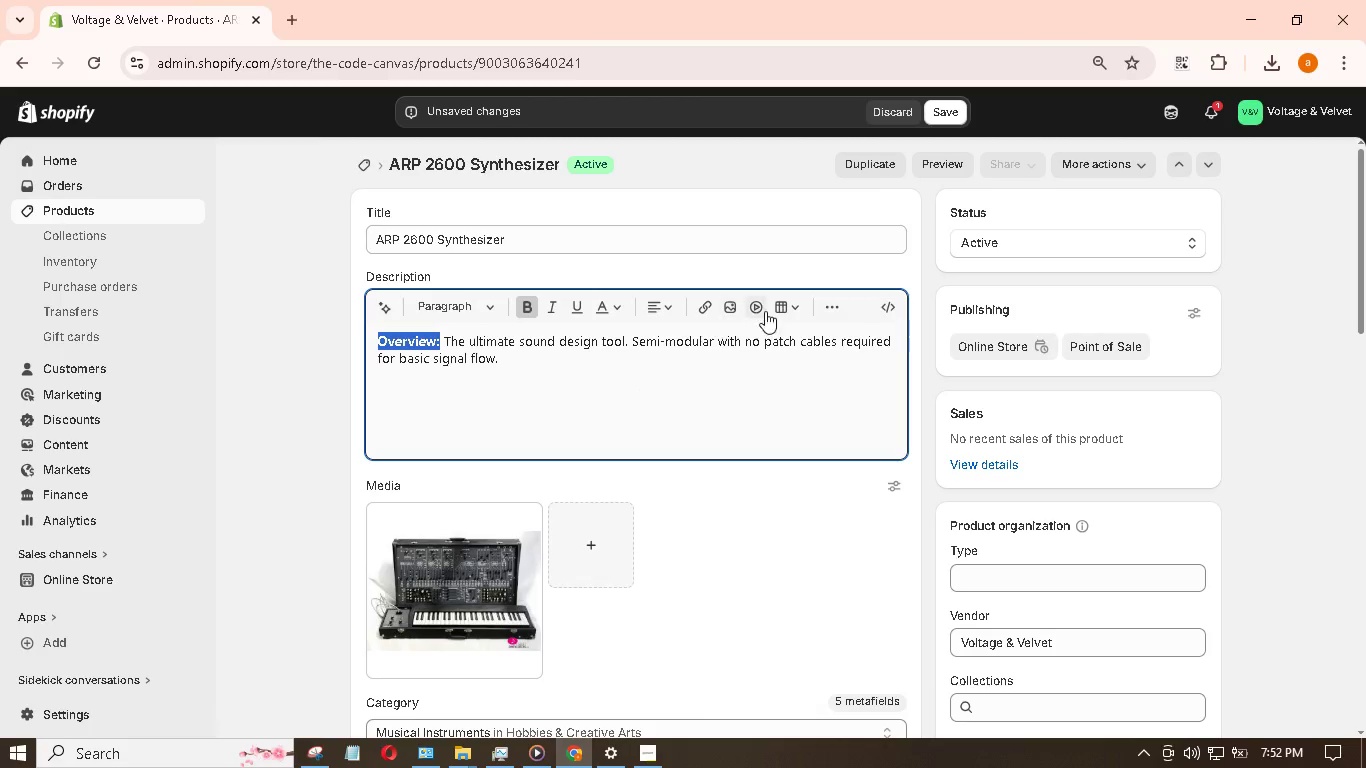 
left_click([832, 315])
 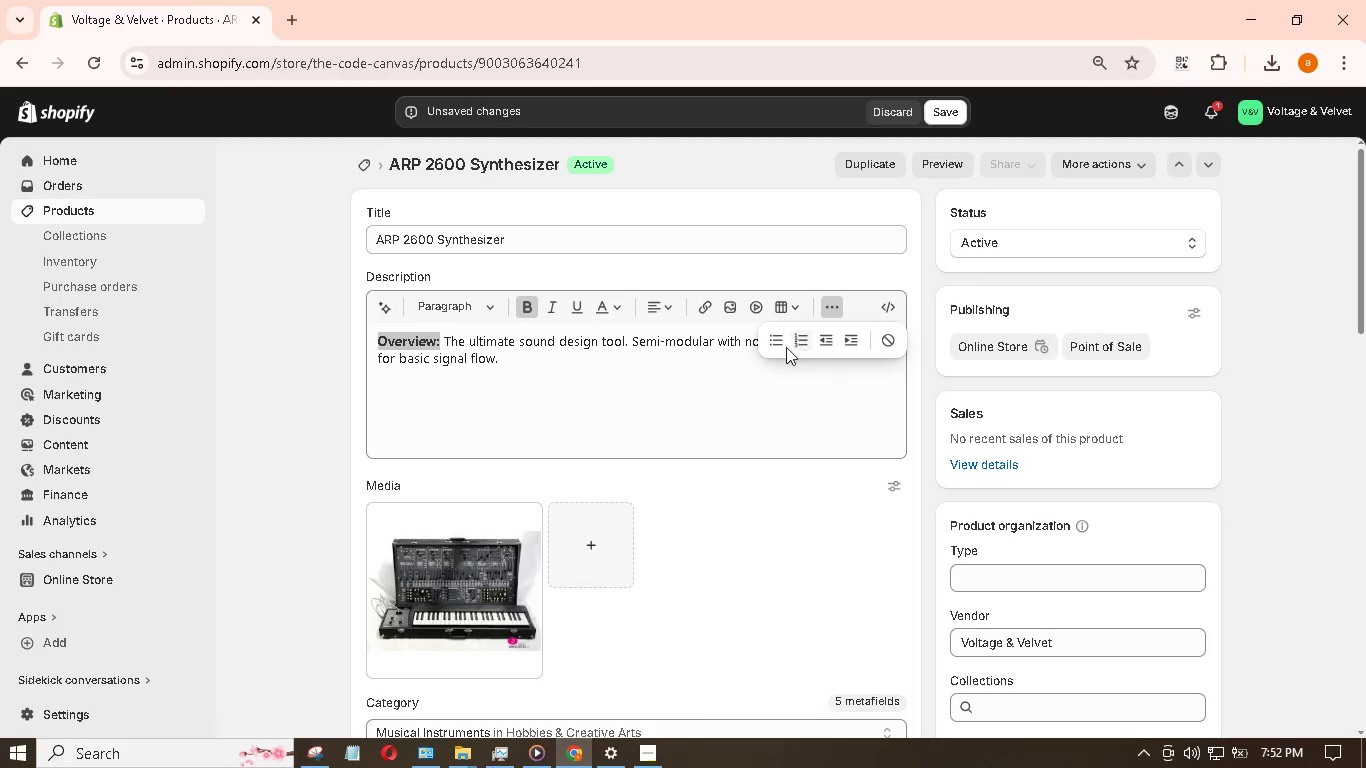 
left_click([780, 347])
 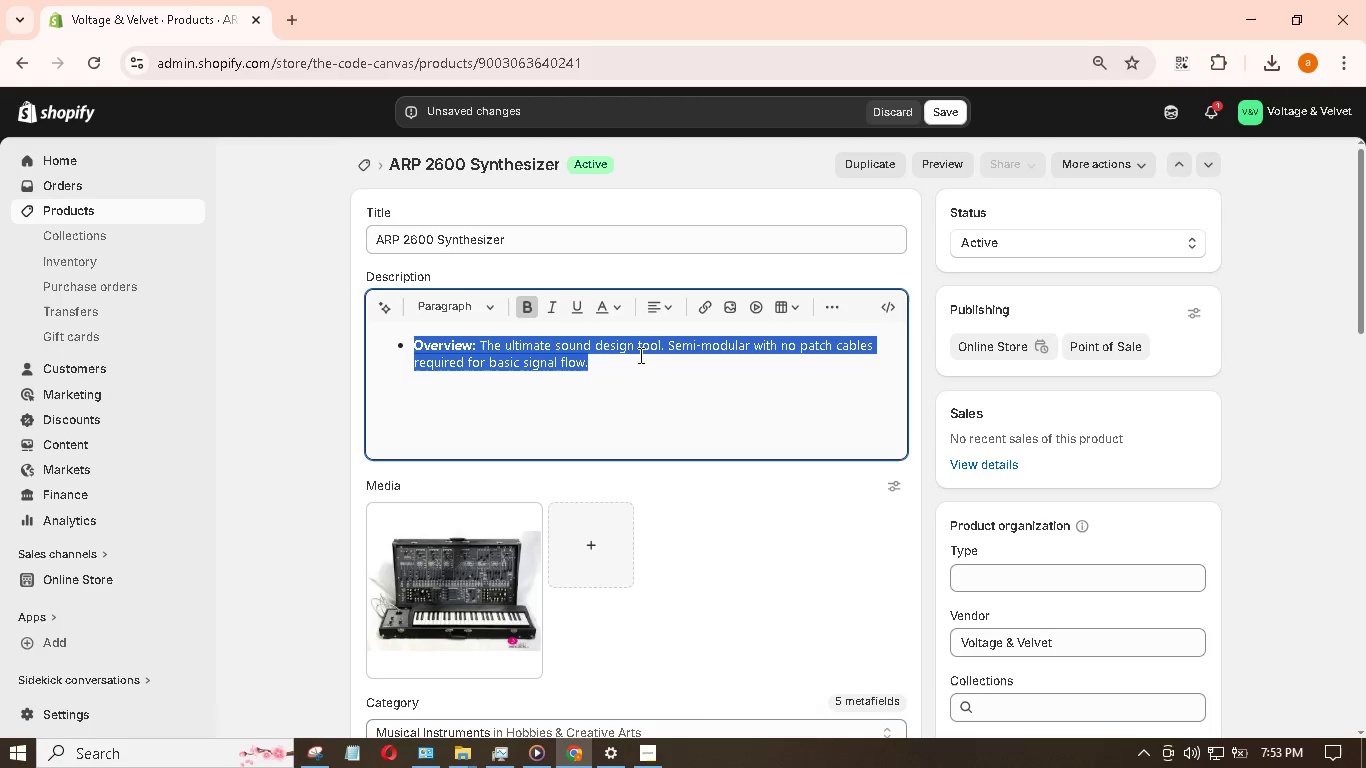 
left_click([630, 364])
 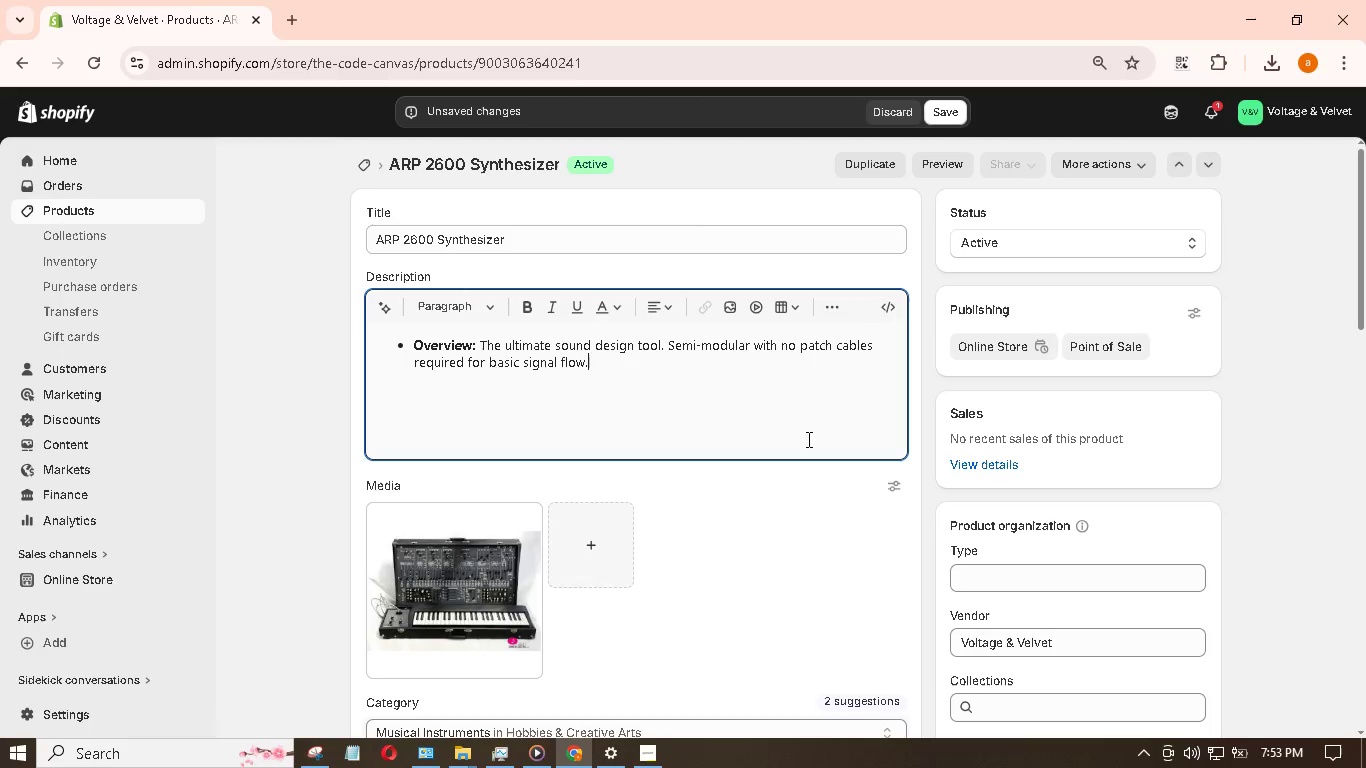 
wait(8.78)
 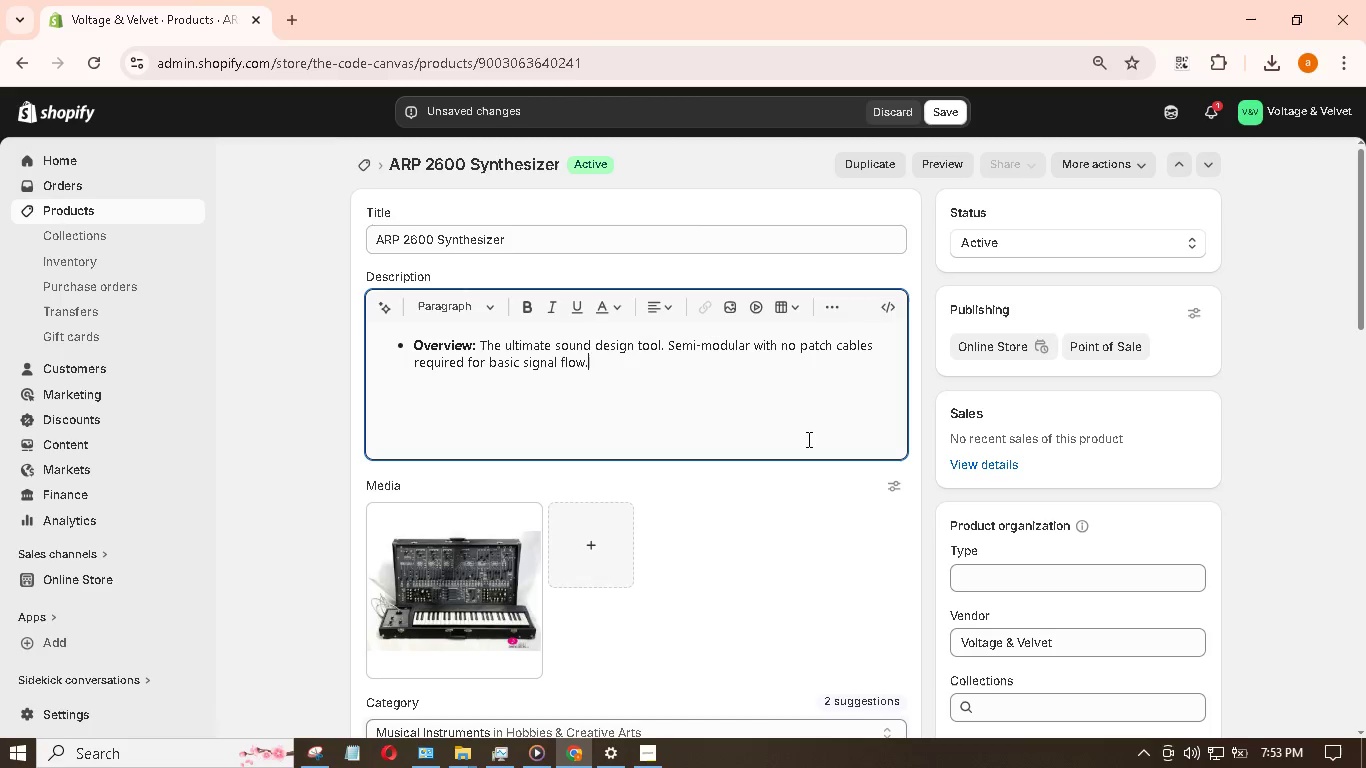 
key(Enter)
 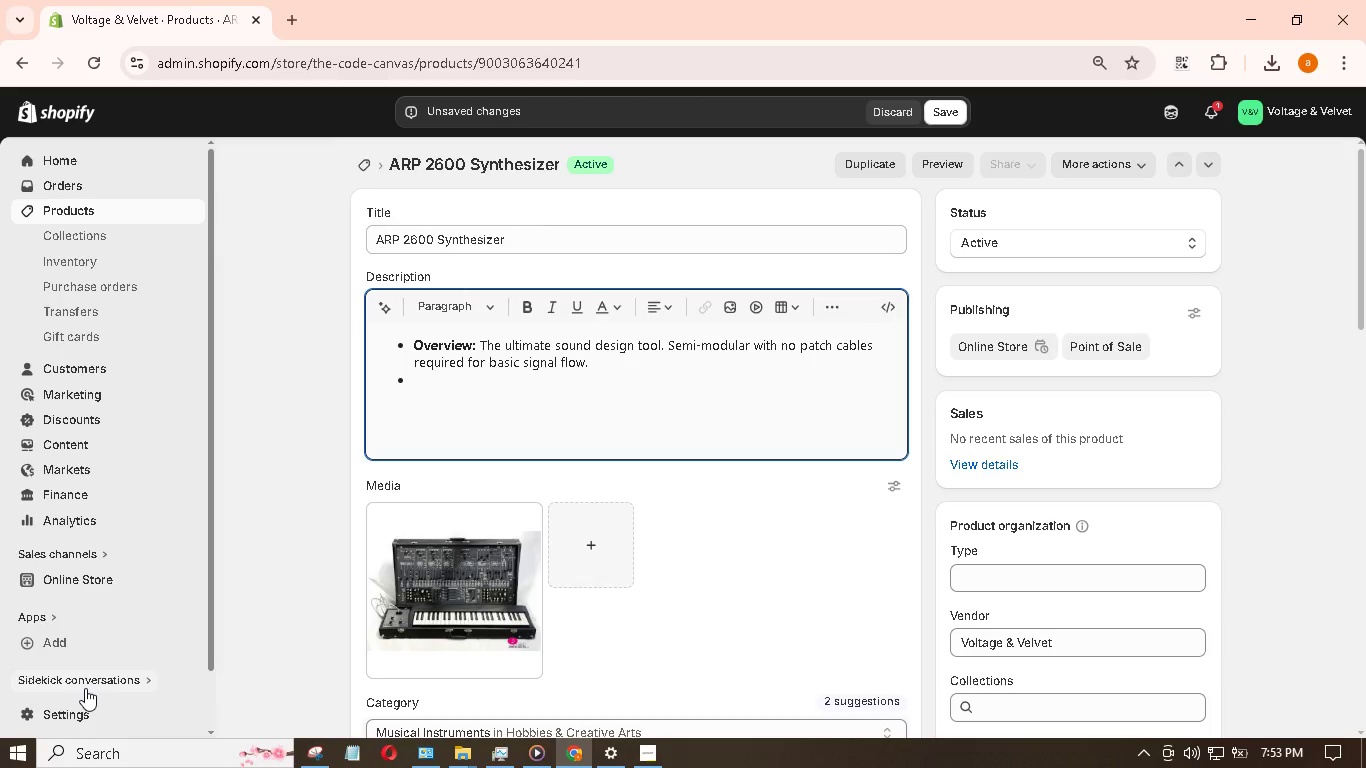 
key(Enter)
 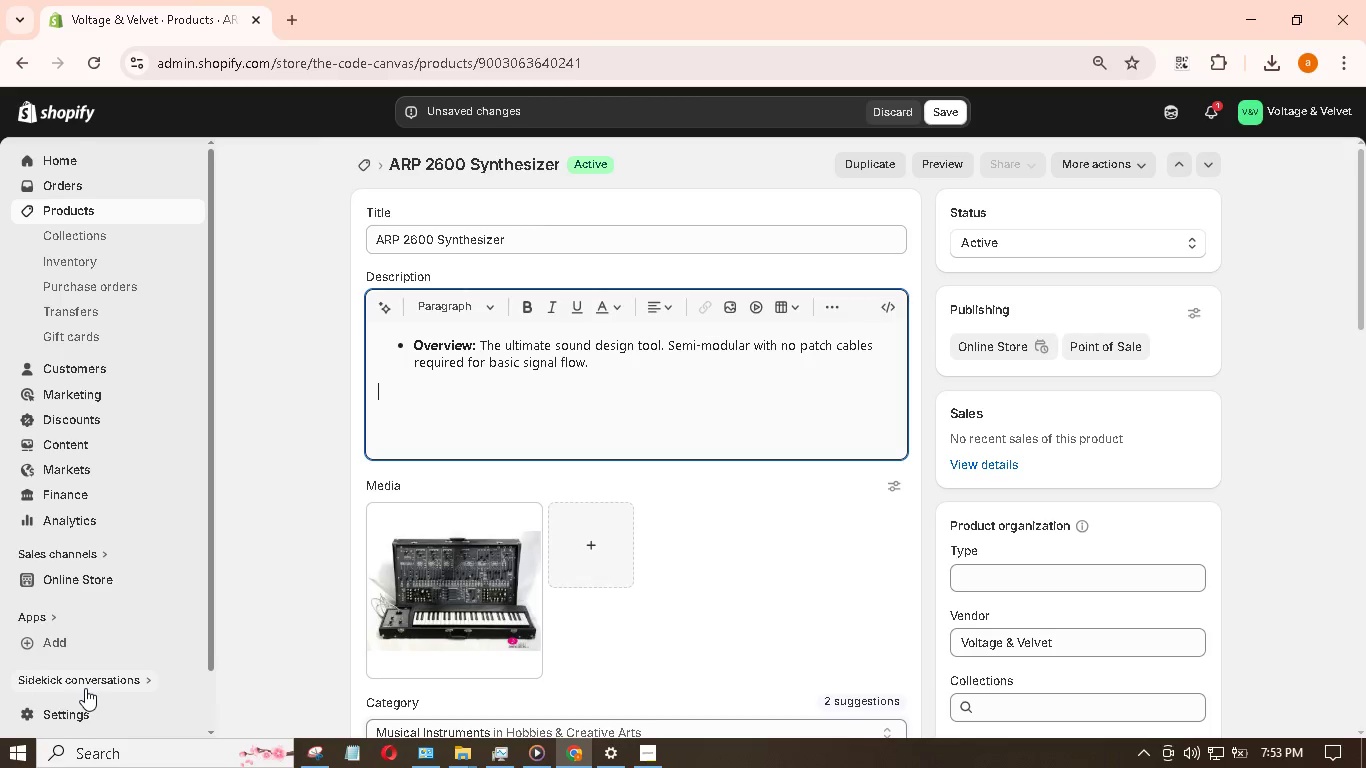 
hold_key(key=ShiftLeft, duration=0.73)
 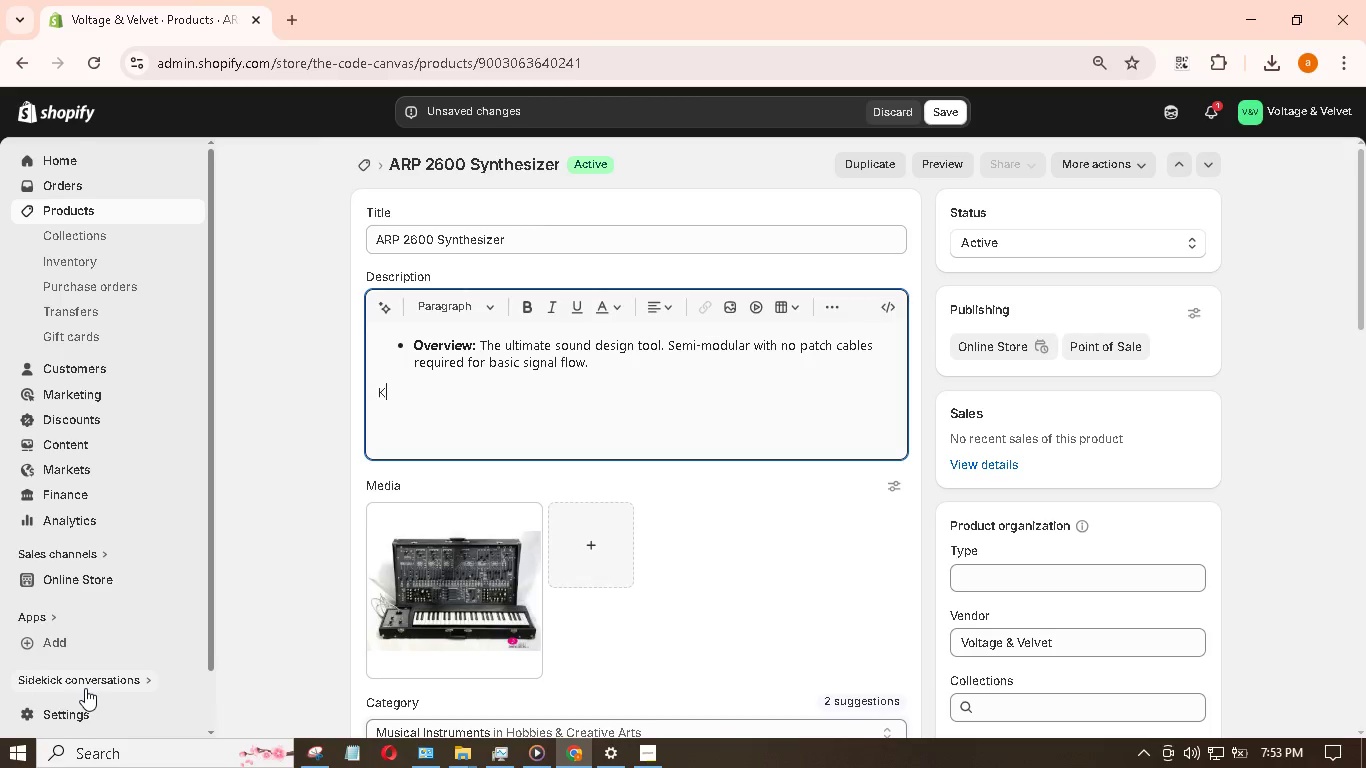 
type(KY Fetues:)
 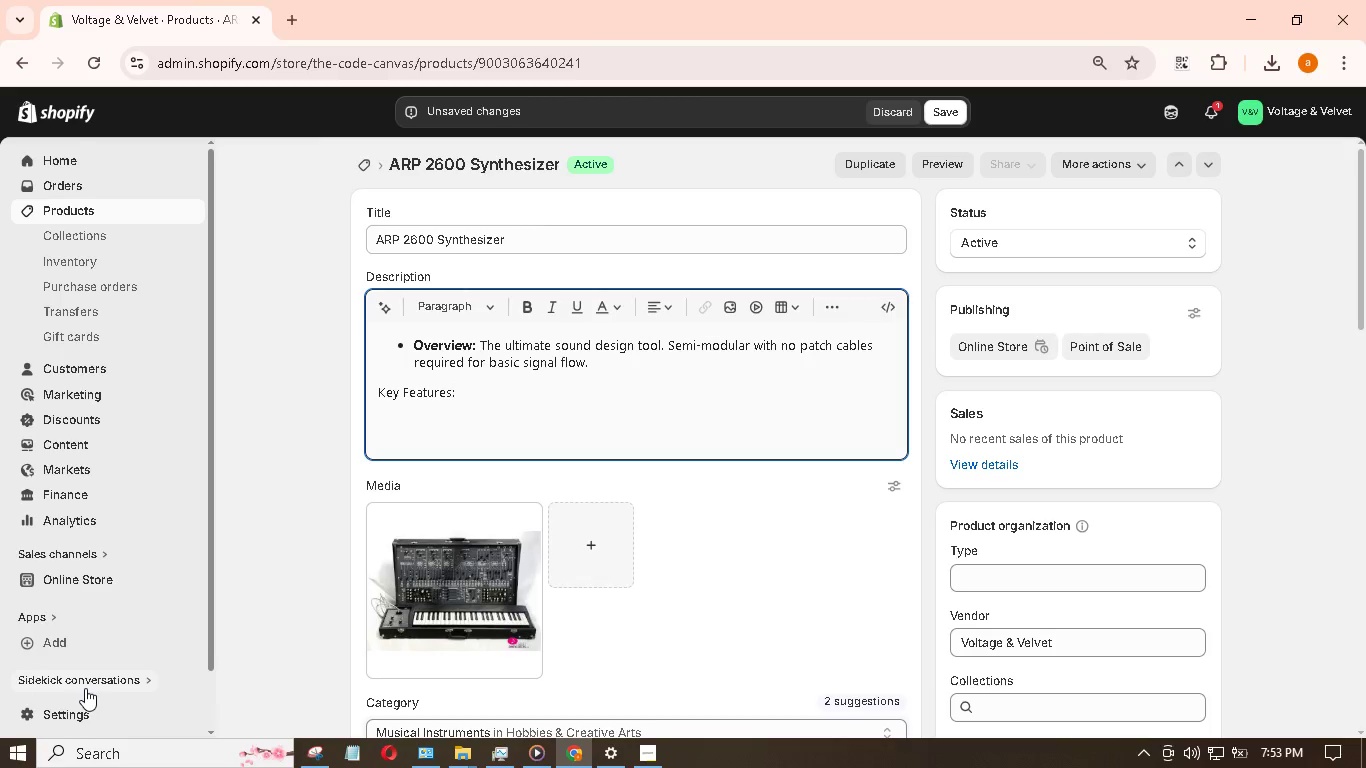 
hold_key(key=A, duration=0.31)
 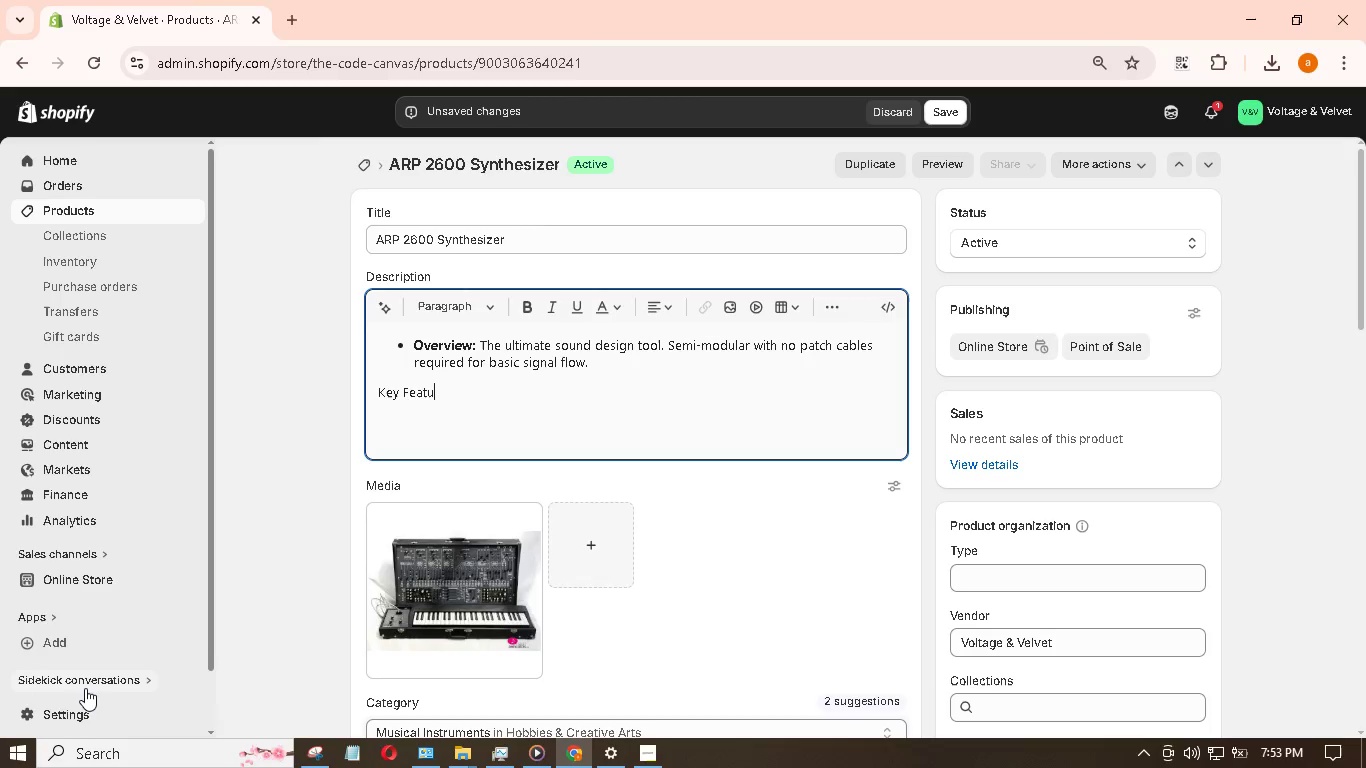 
hold_key(key=R, duration=0.31)
 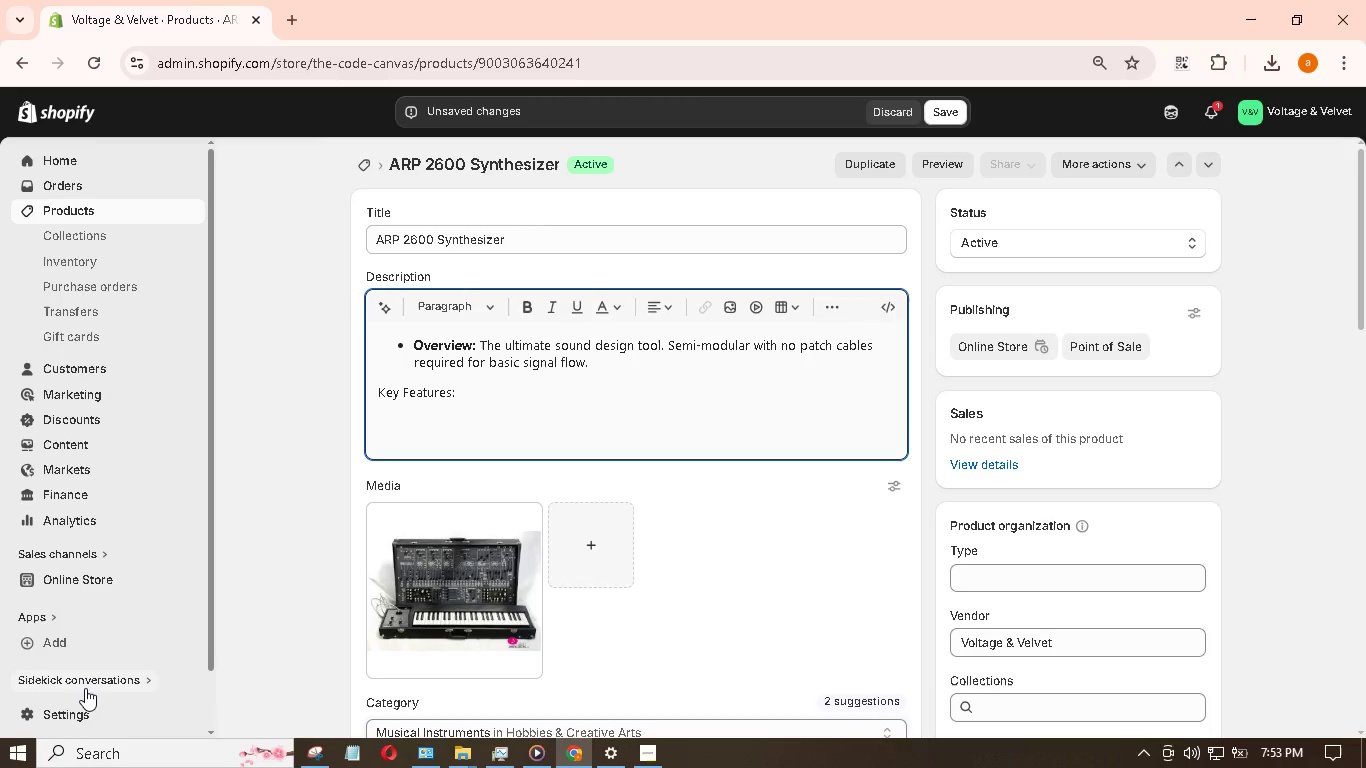 
key(Enter)
 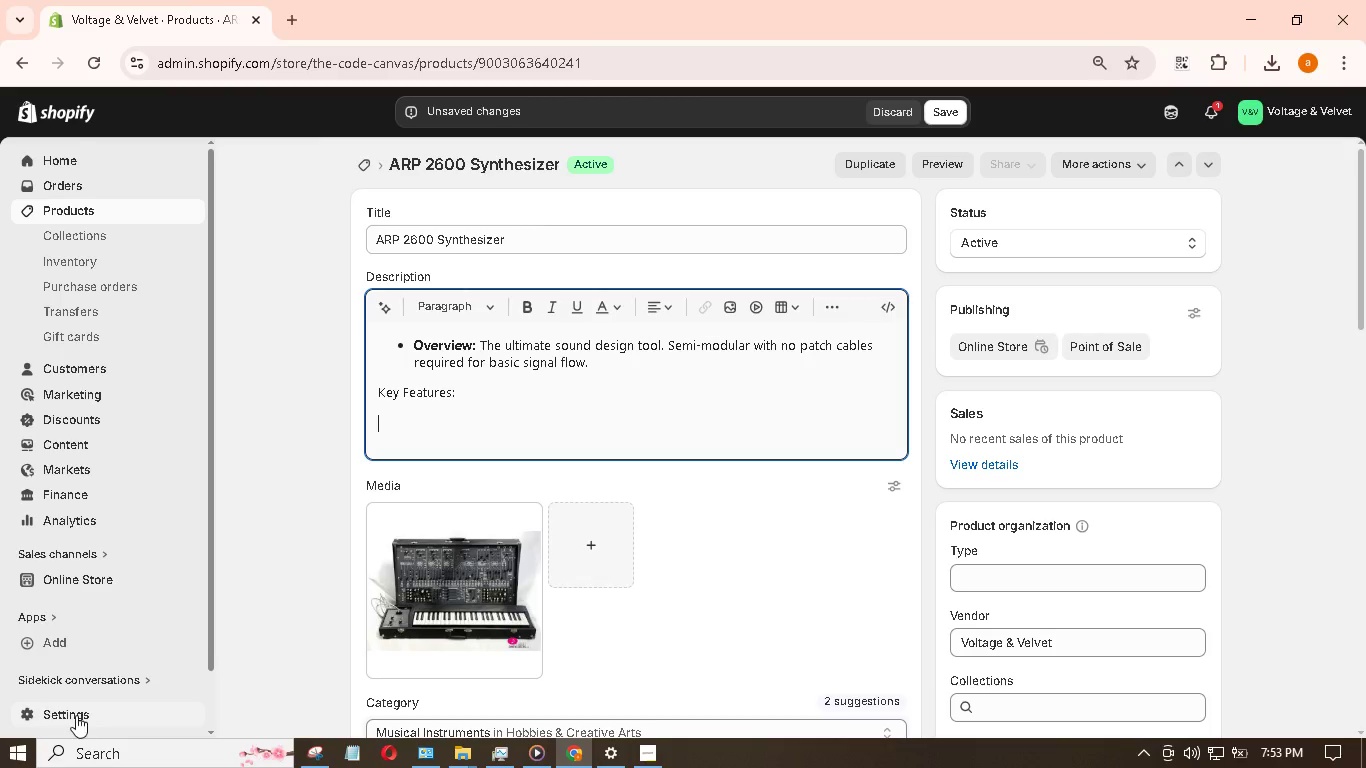 
wait(6.5)
 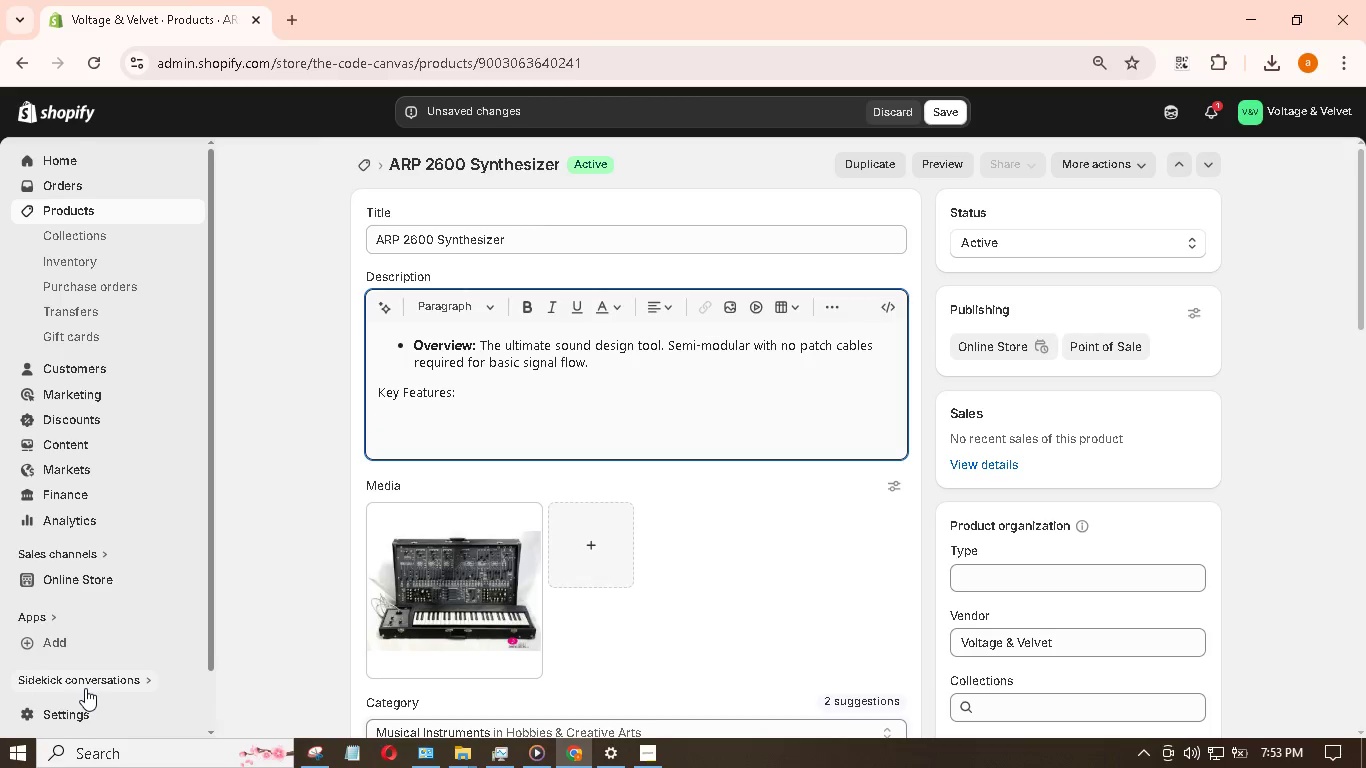 
left_click_drag(start_coordinate=[484, 392], to_coordinate=[366, 388])
 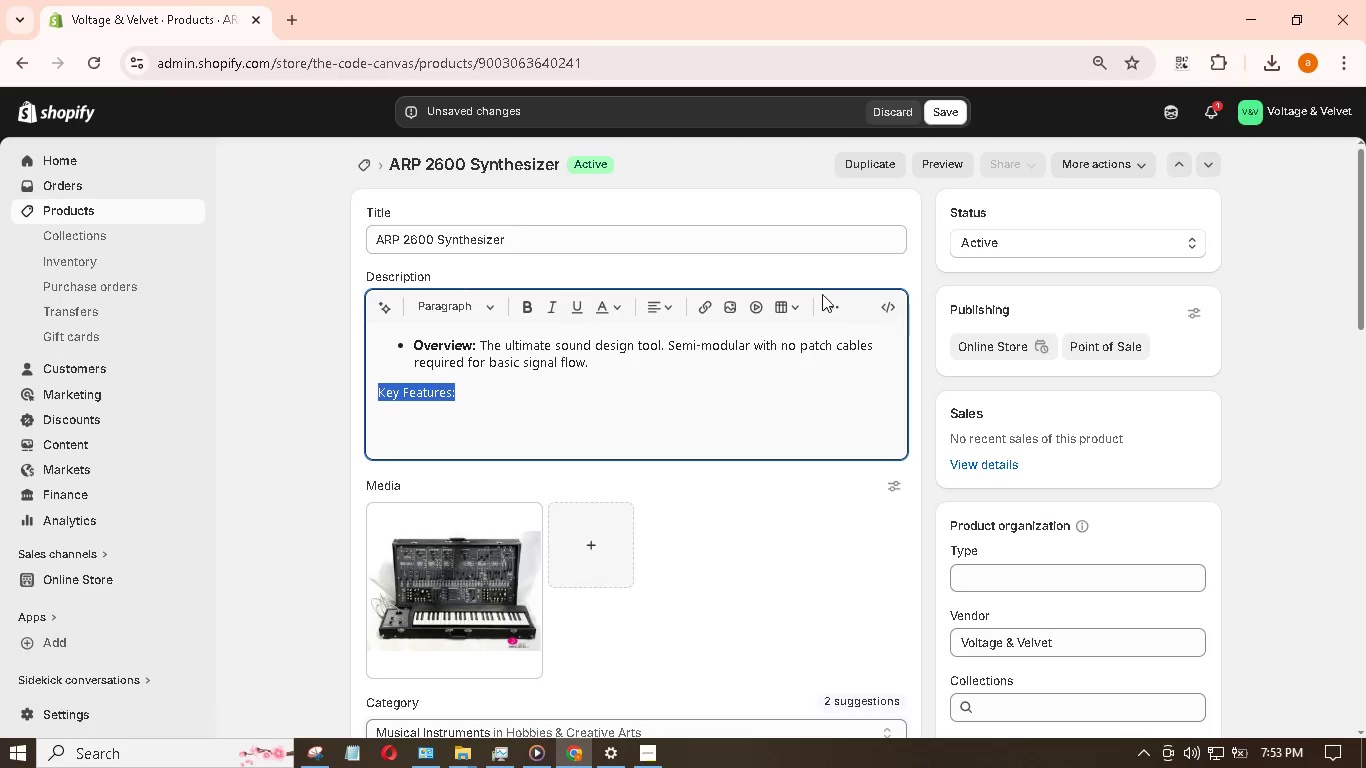 
left_click([823, 307])
 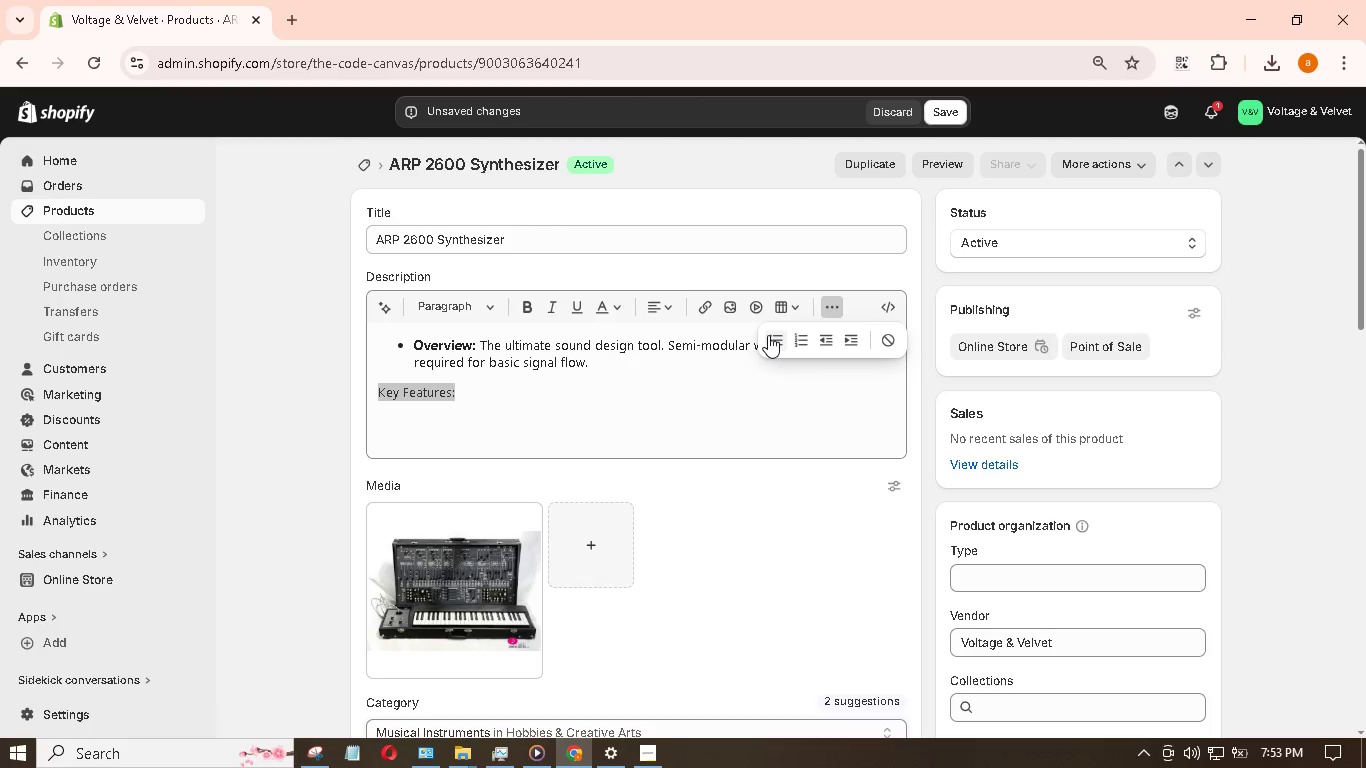 
left_click([768, 335])
 